 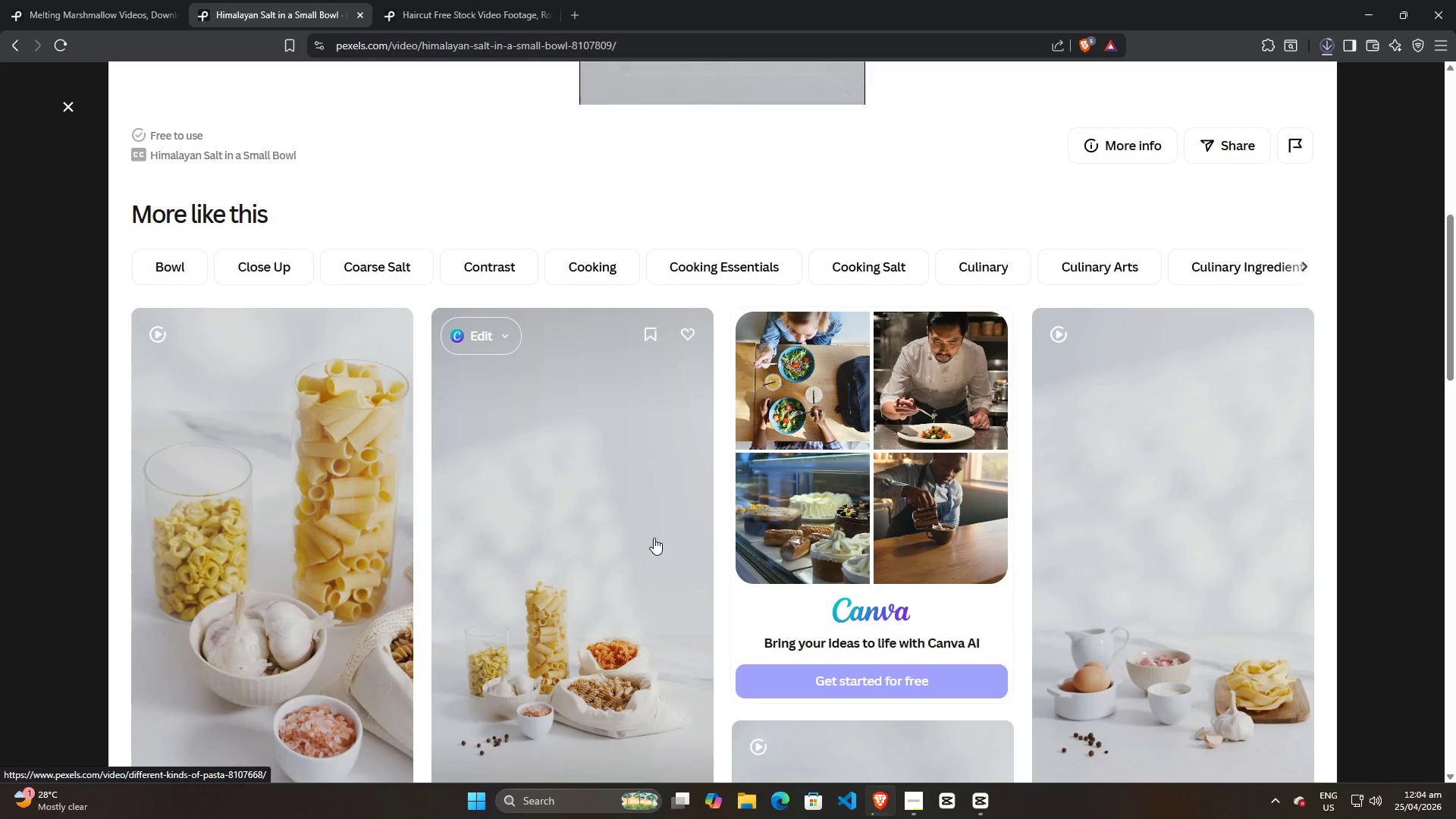 
scroll: coordinate [678, 491], scroll_direction: down, amount: 25.0
 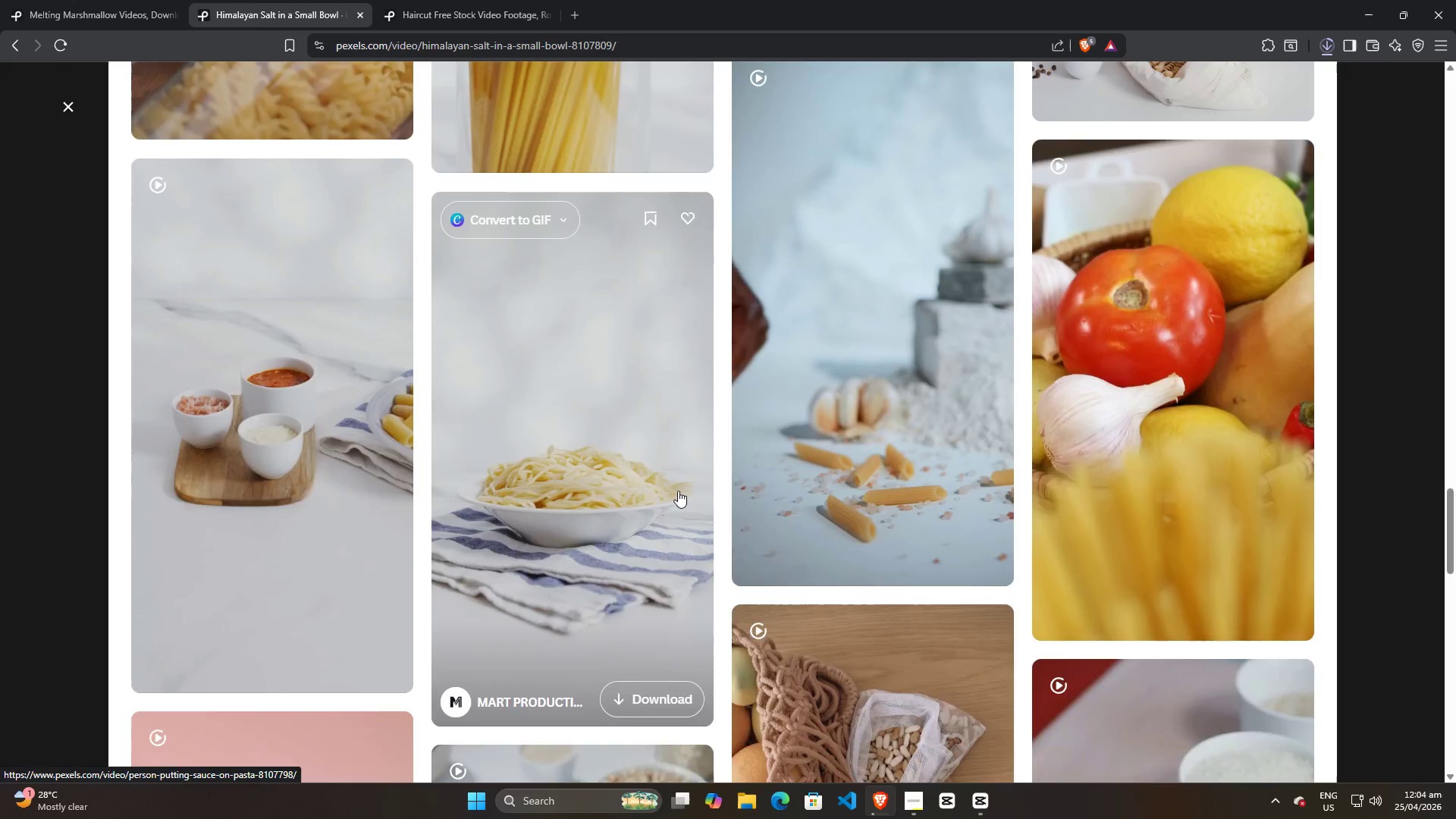 
scroll: coordinate [678, 491], scroll_direction: up, amount: 13.0
 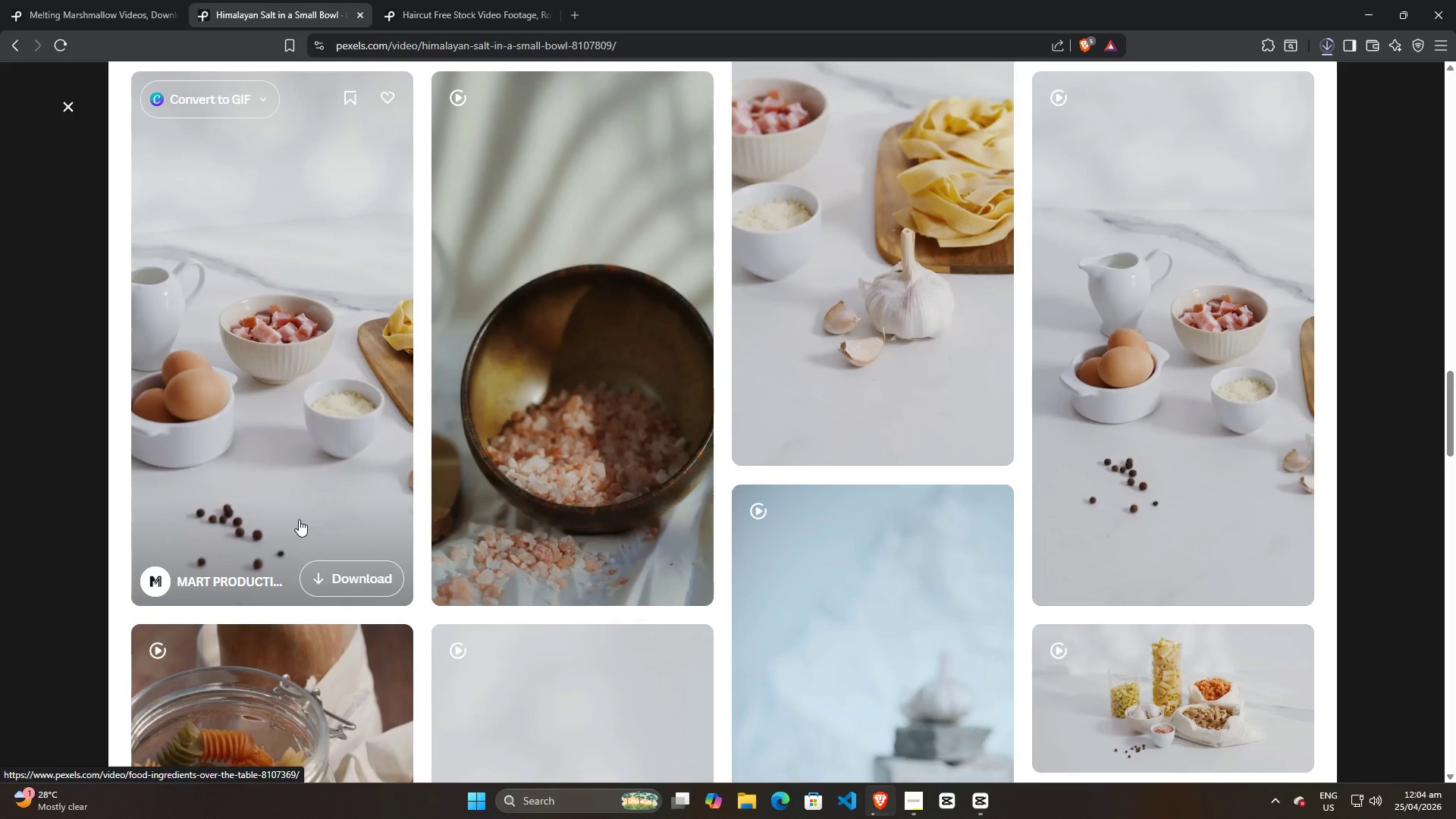 
scroll: coordinate [607, 622], scroll_direction: down, amount: 18.0
 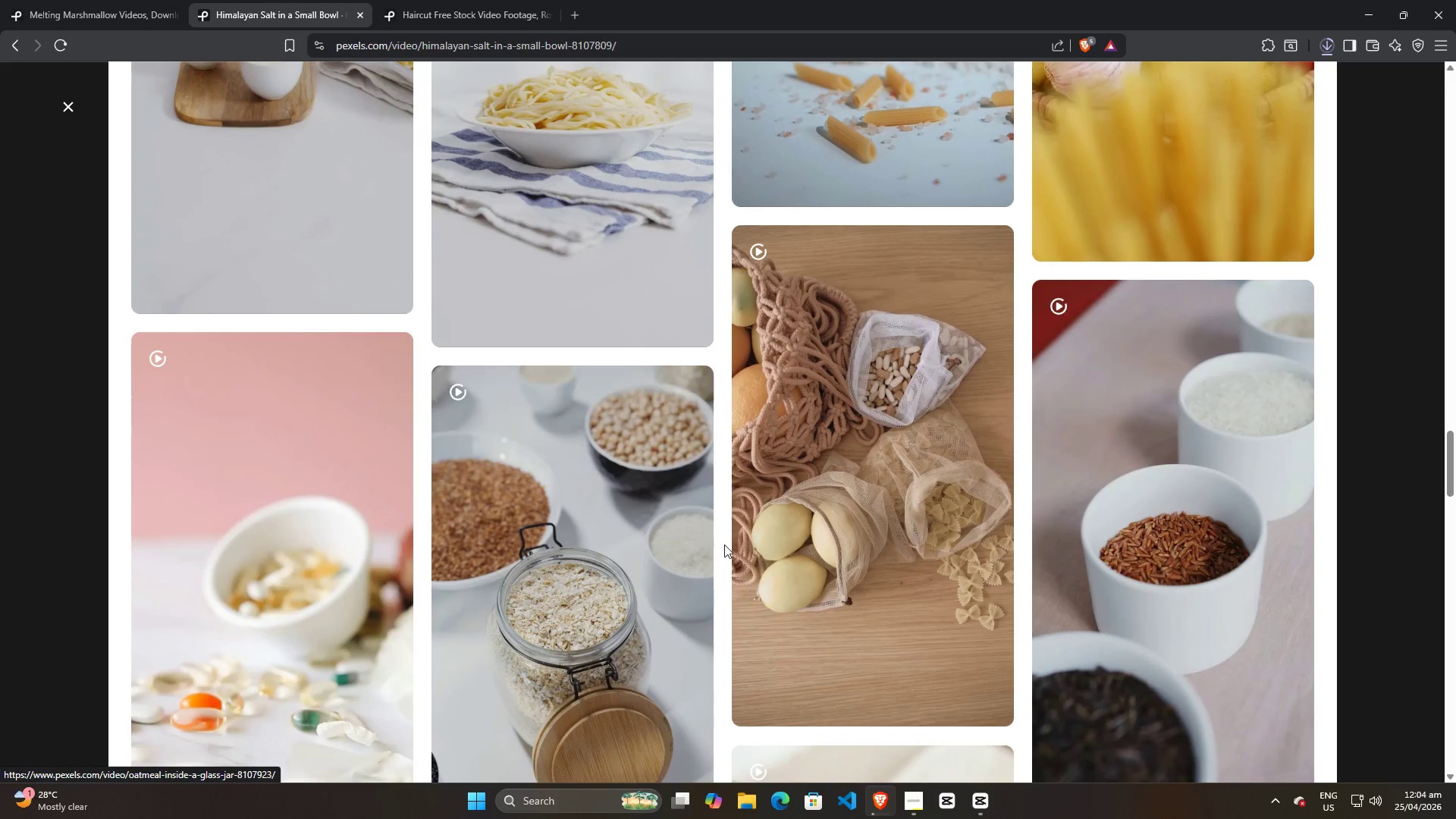 
scroll: coordinate [698, 521], scroll_direction: up, amount: 1.0
 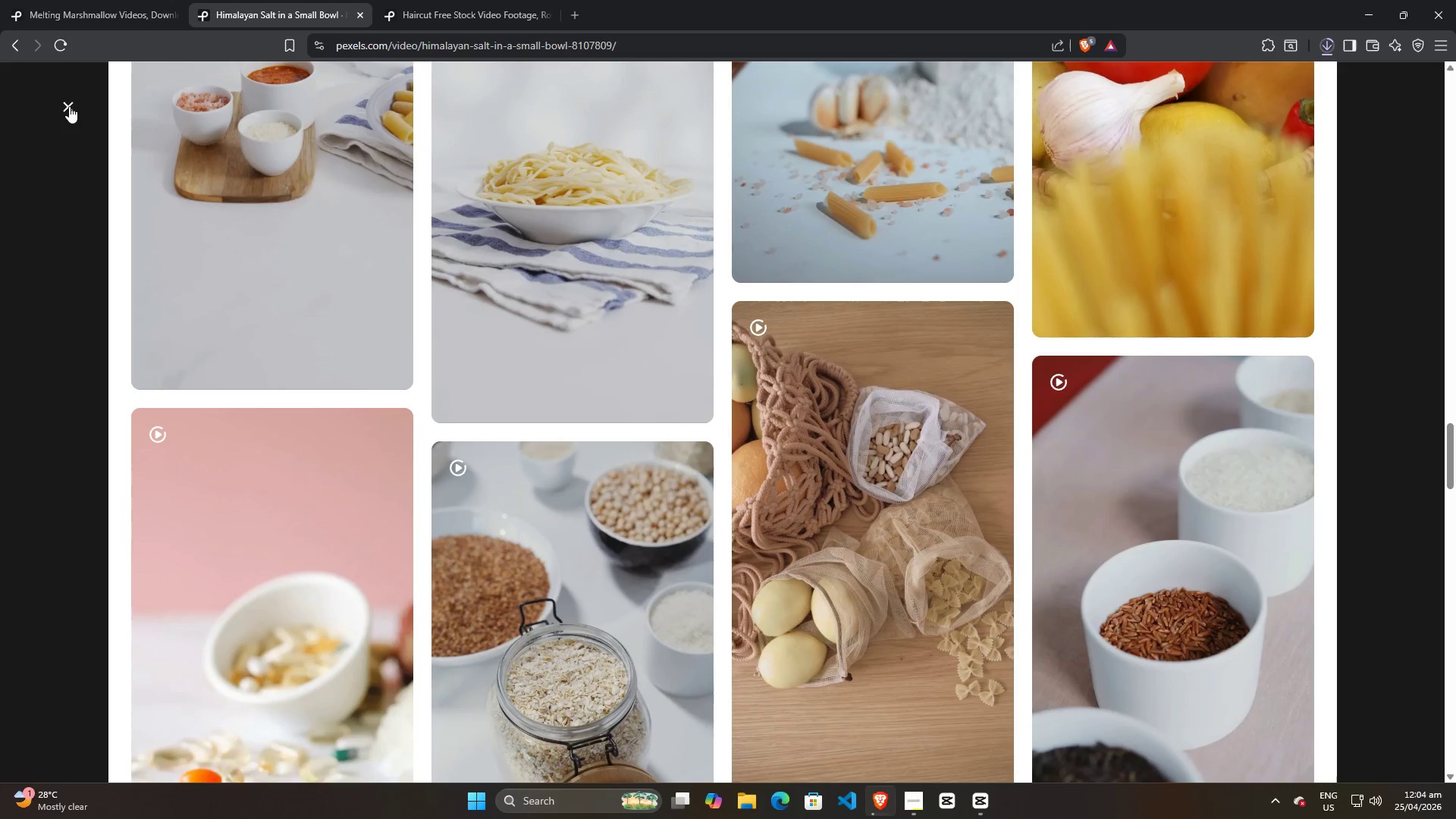 
left_click([69, 106])
 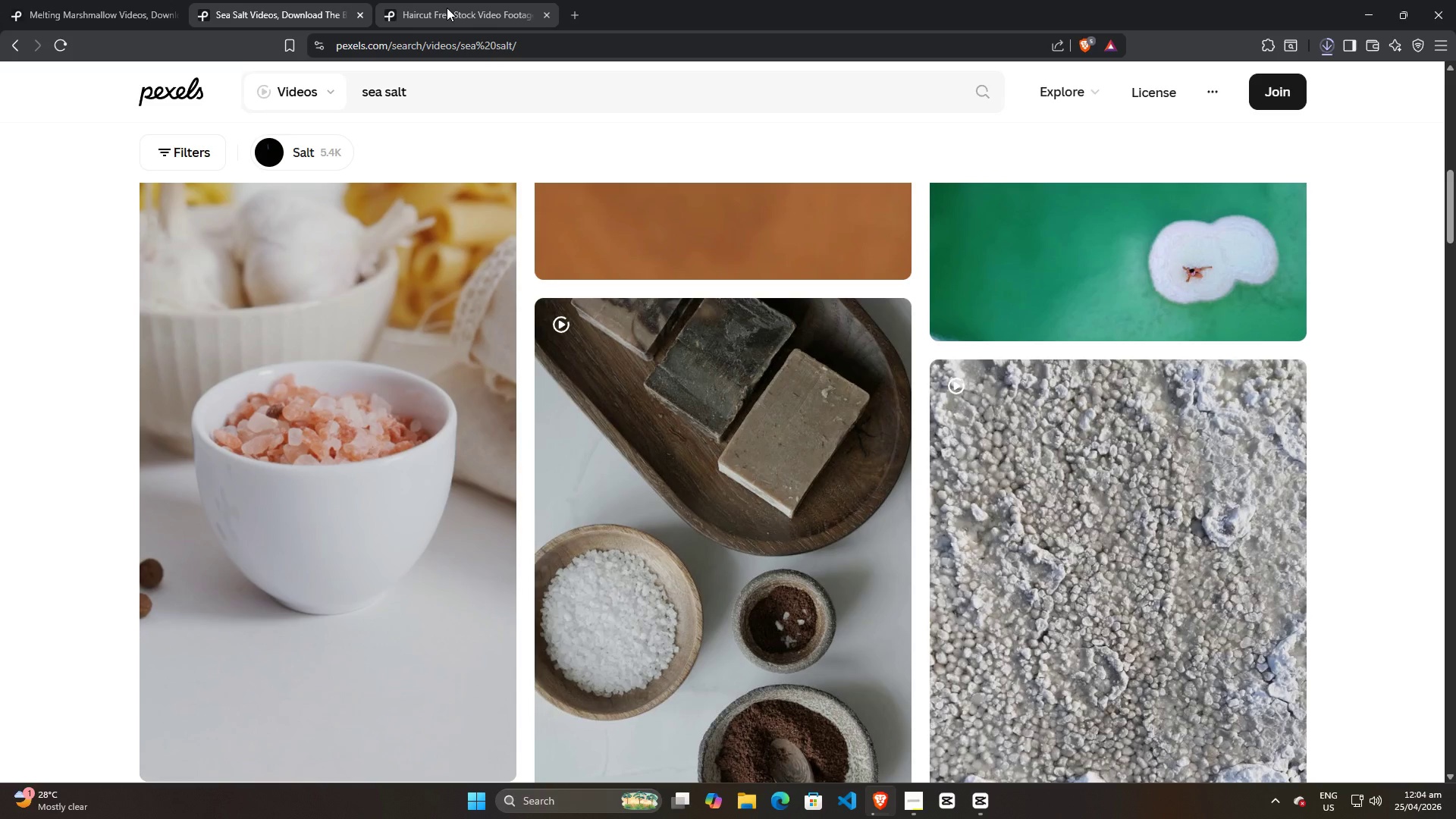 
left_click([447, 8])
 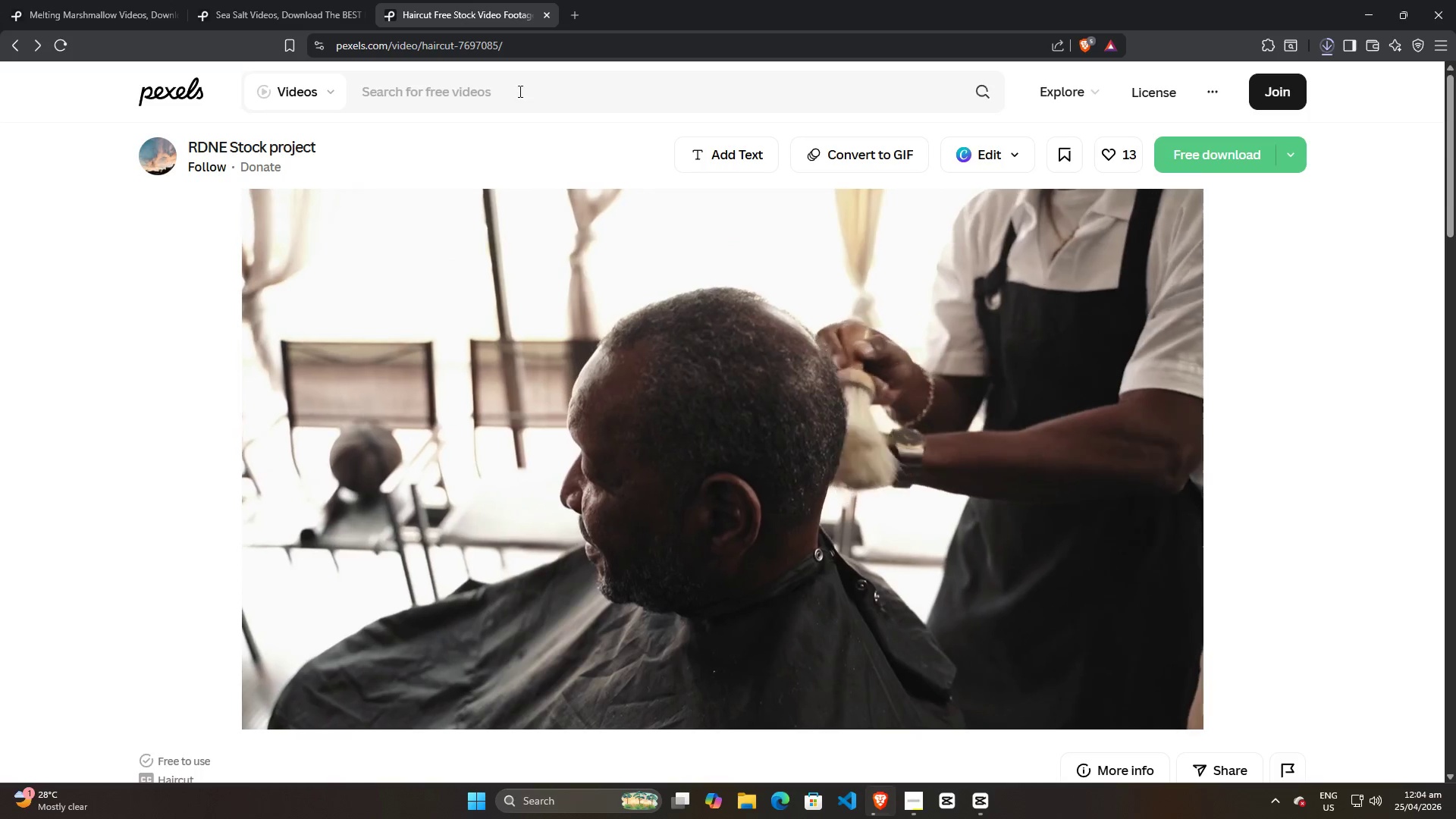 
left_click([519, 91])
 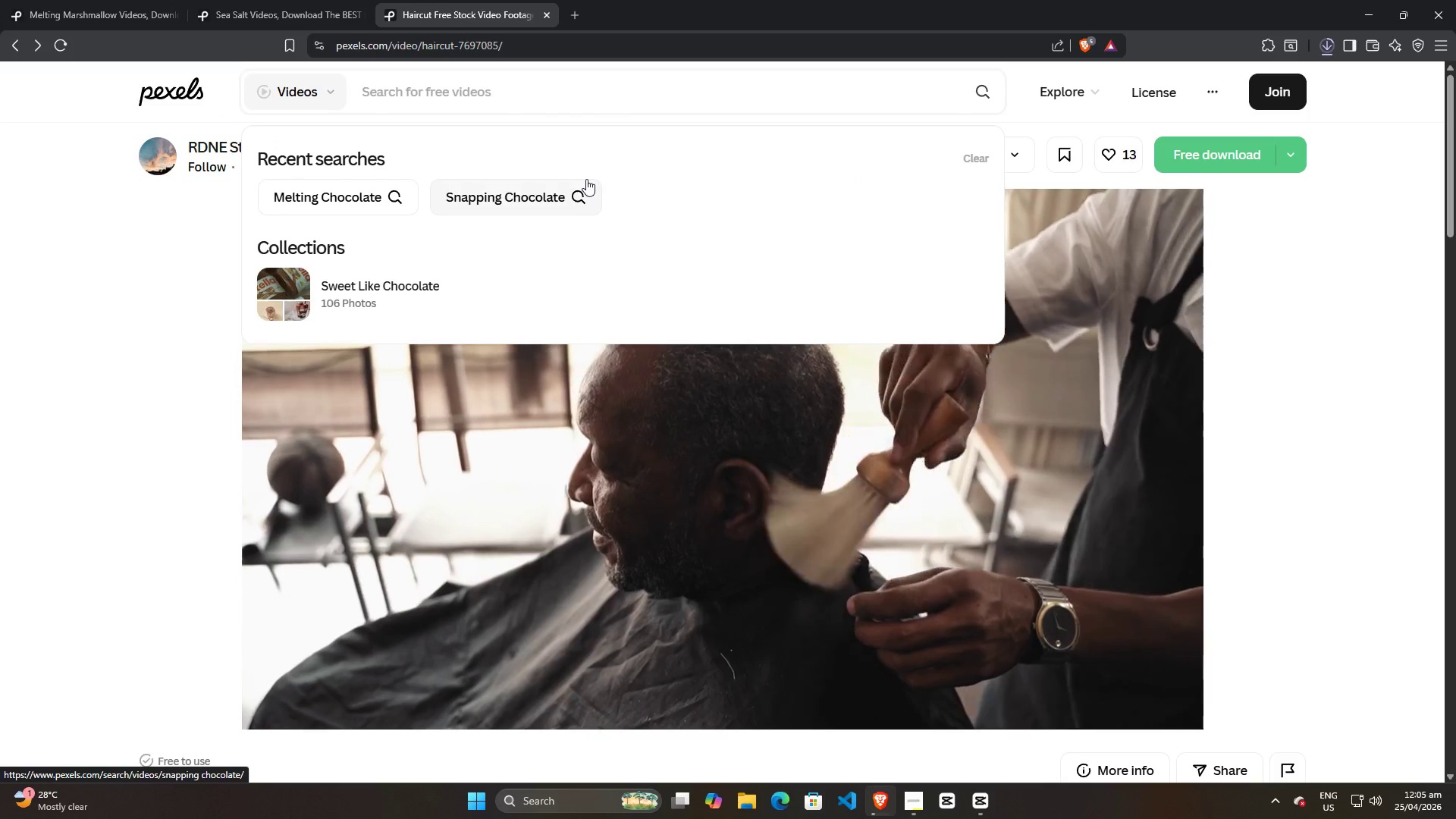 
left_click([362, 192])
 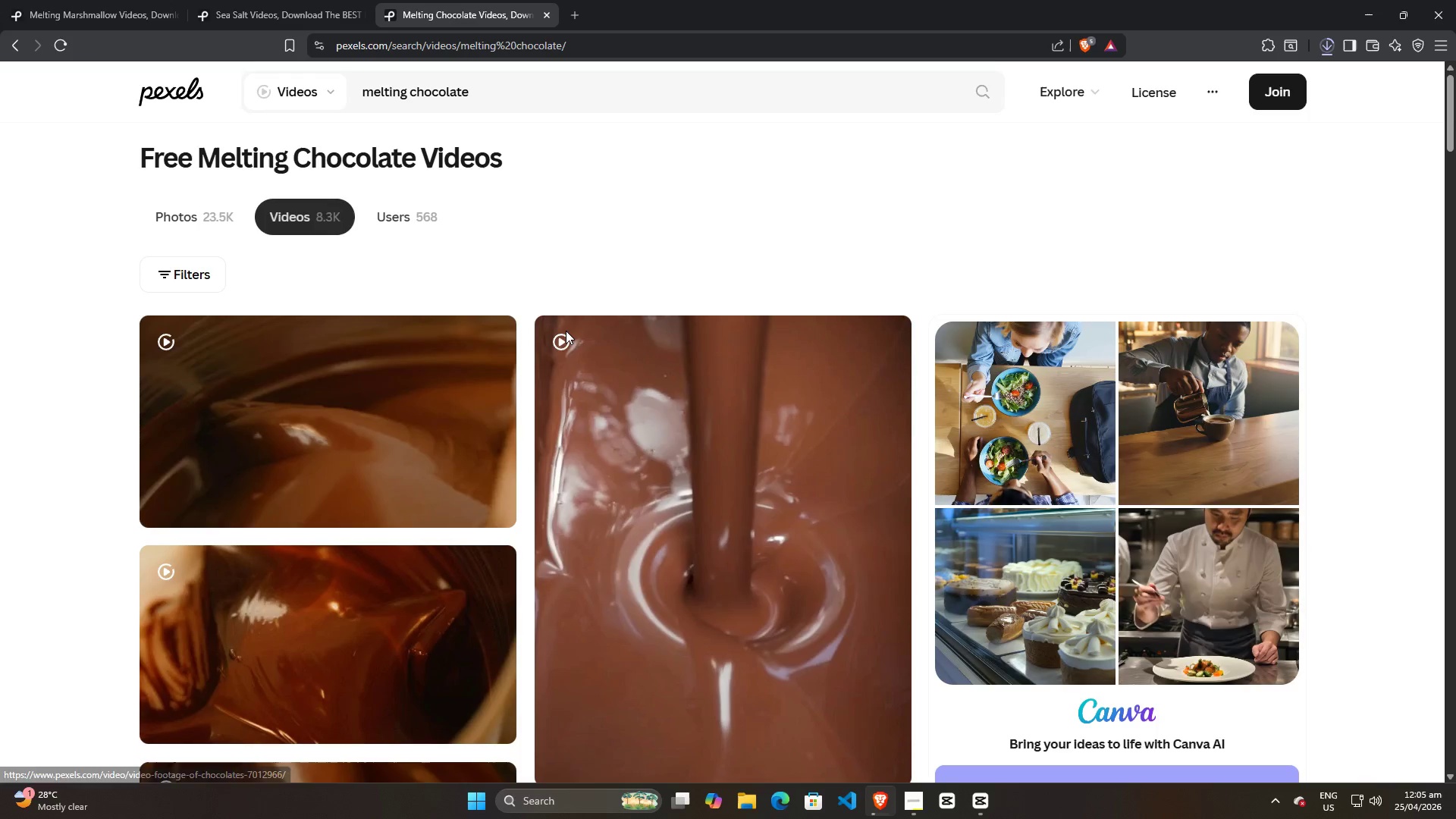 
scroll: coordinate [800, 477], scroll_direction: down, amount: 21.0
 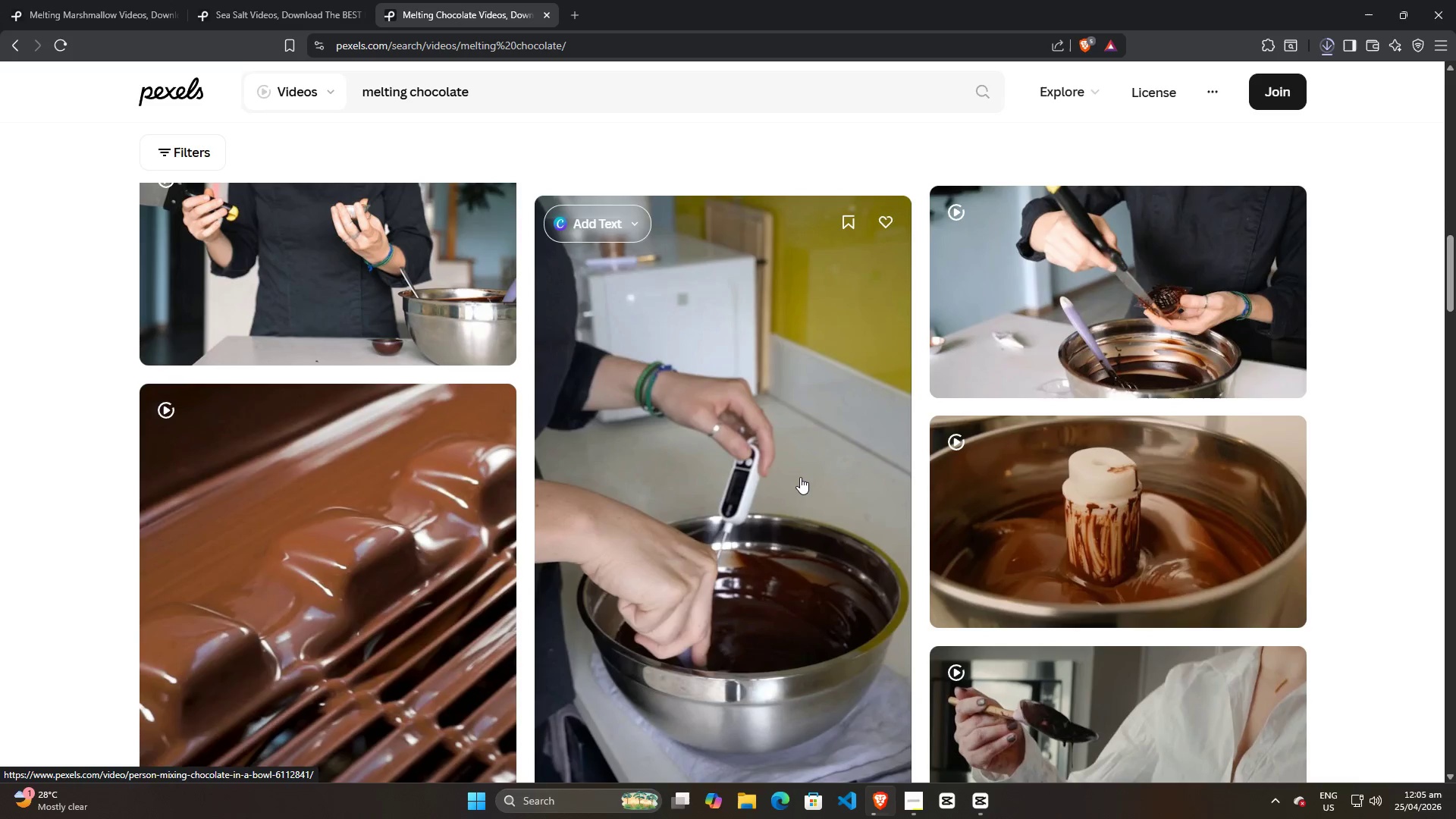 
scroll: coordinate [800, 477], scroll_direction: up, amount: 1.0
 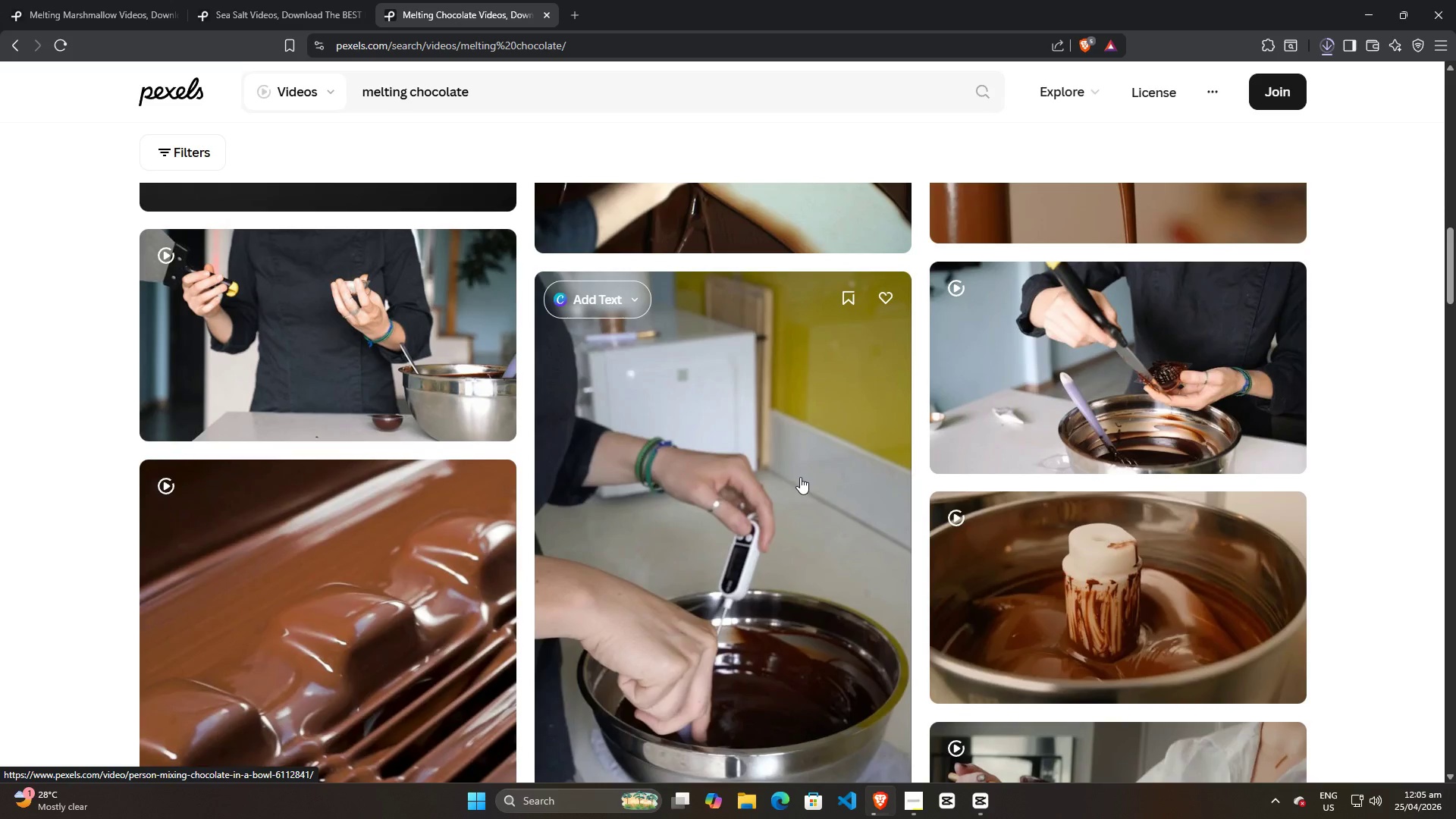 
scroll: coordinate [800, 477], scroll_direction: down, amount: 4.0
 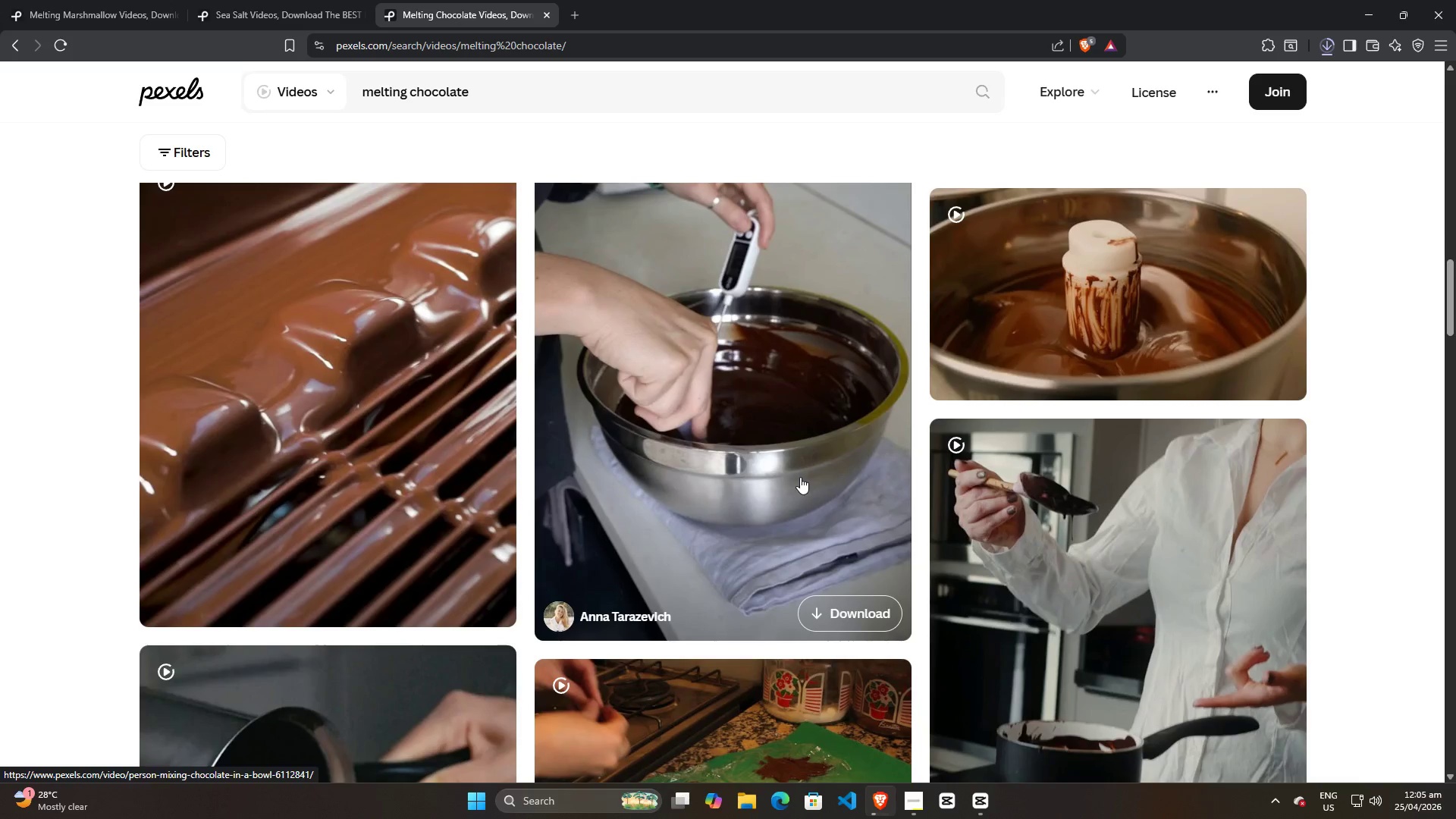 
scroll: coordinate [1180, 345], scroll_direction: up, amount: 2.0
 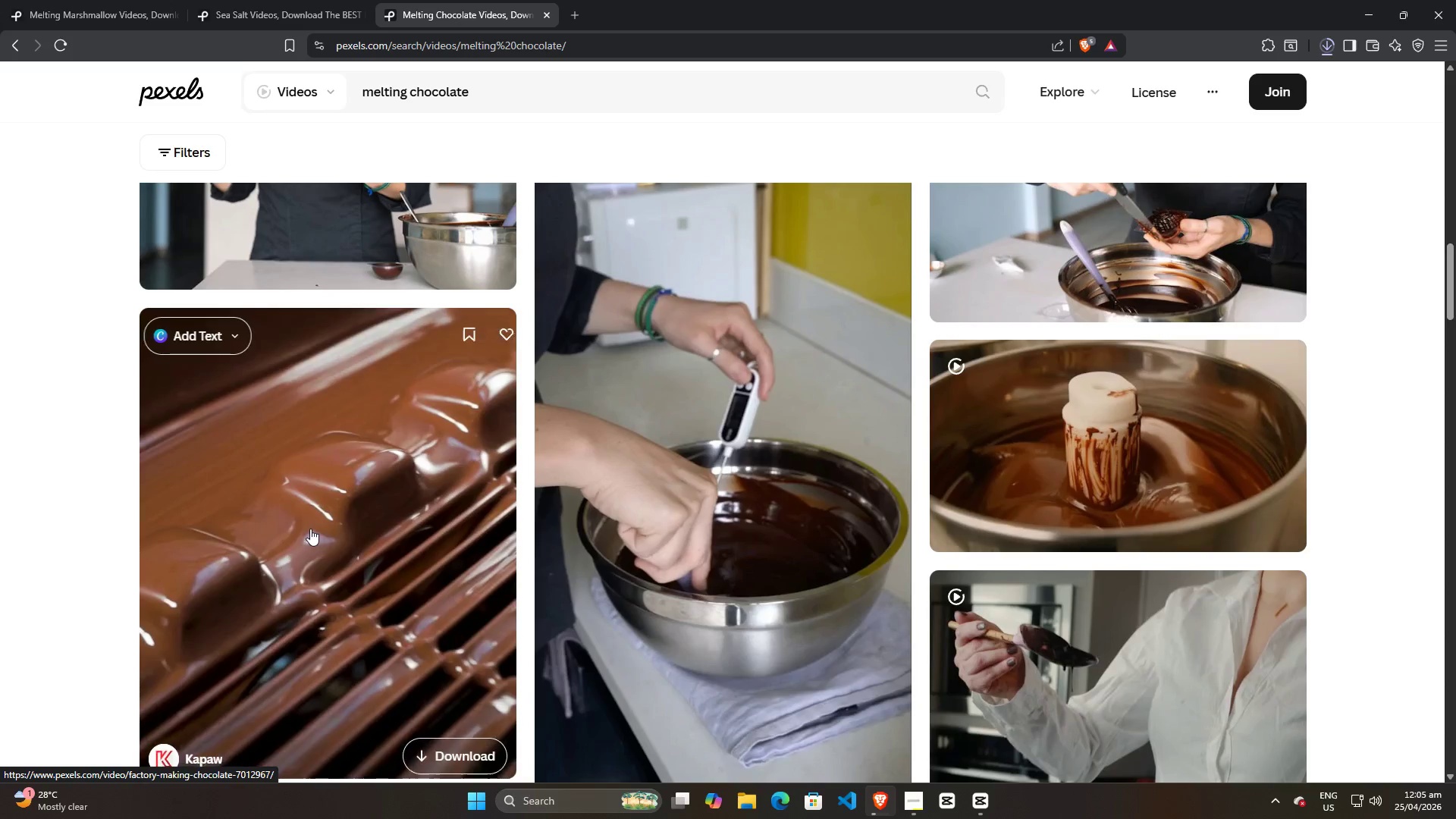 
scroll: coordinate [312, 388], scroll_direction: down, amount: 24.0
 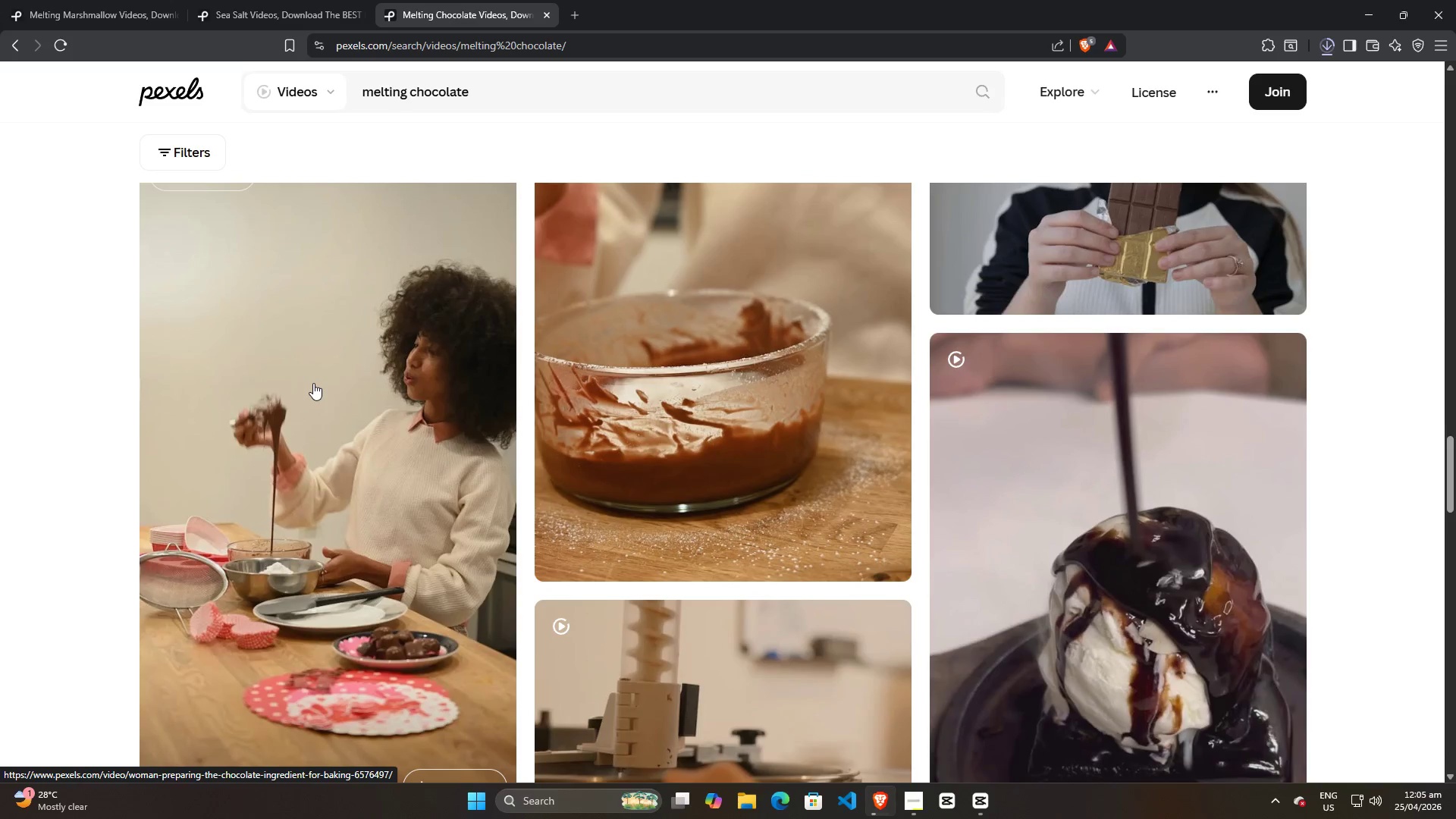 
scroll: coordinate [388, 441], scroll_direction: down, amount: 19.0
 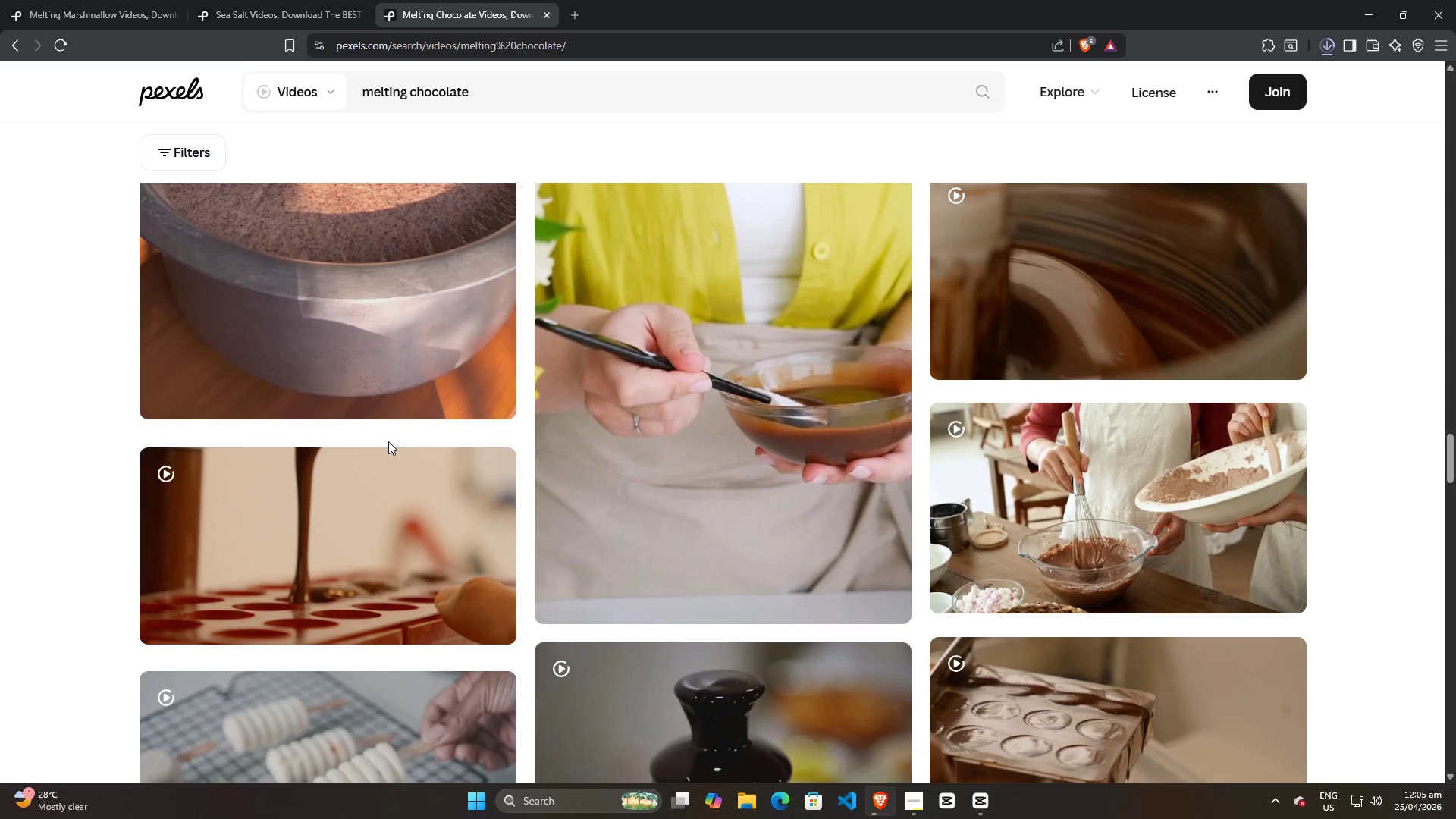 
scroll: coordinate [965, 557], scroll_direction: up, amount: 5.0
 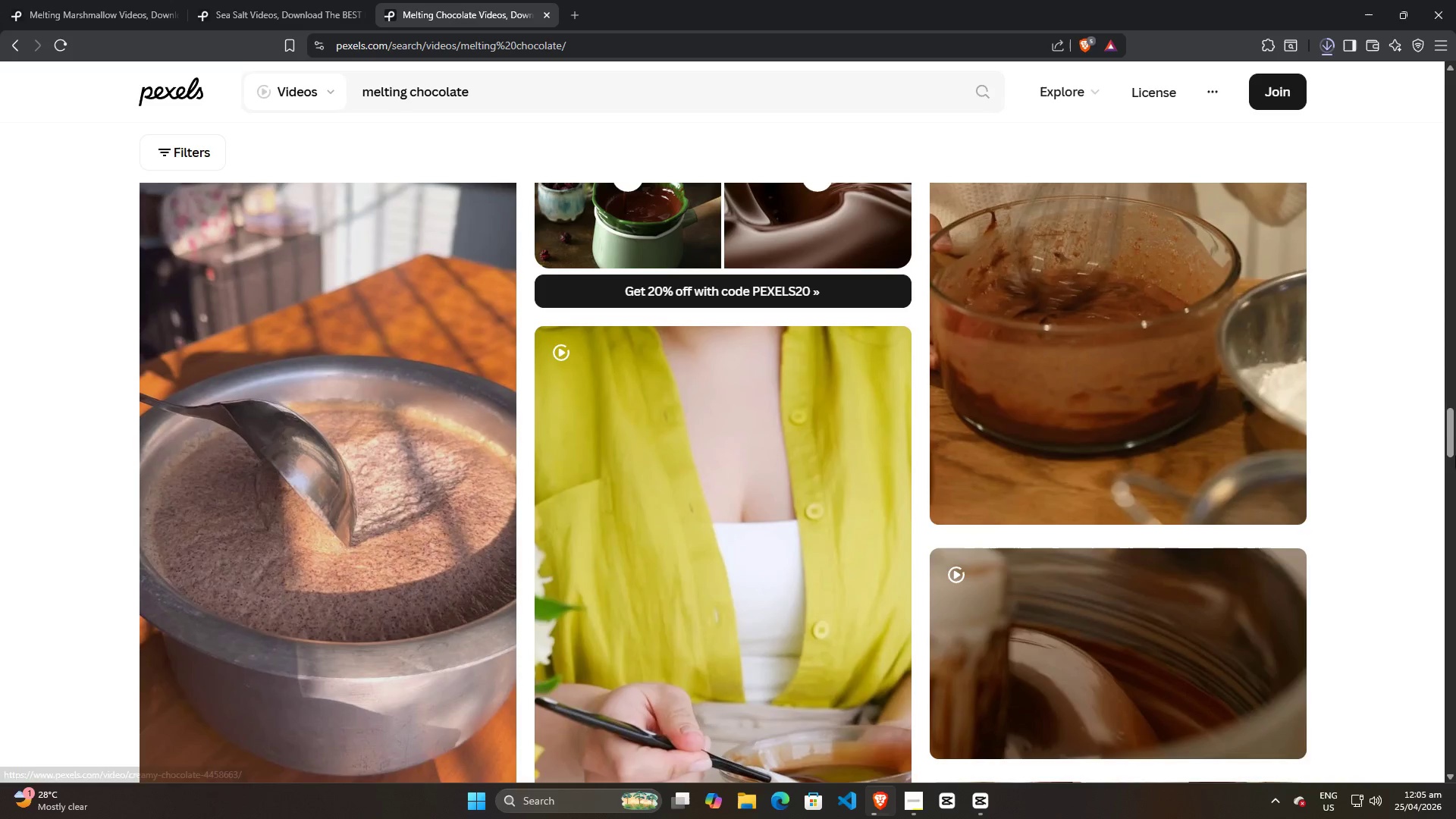 
left_click_drag(start_coordinate=[1455, 443], to_coordinate=[1453, 537])
 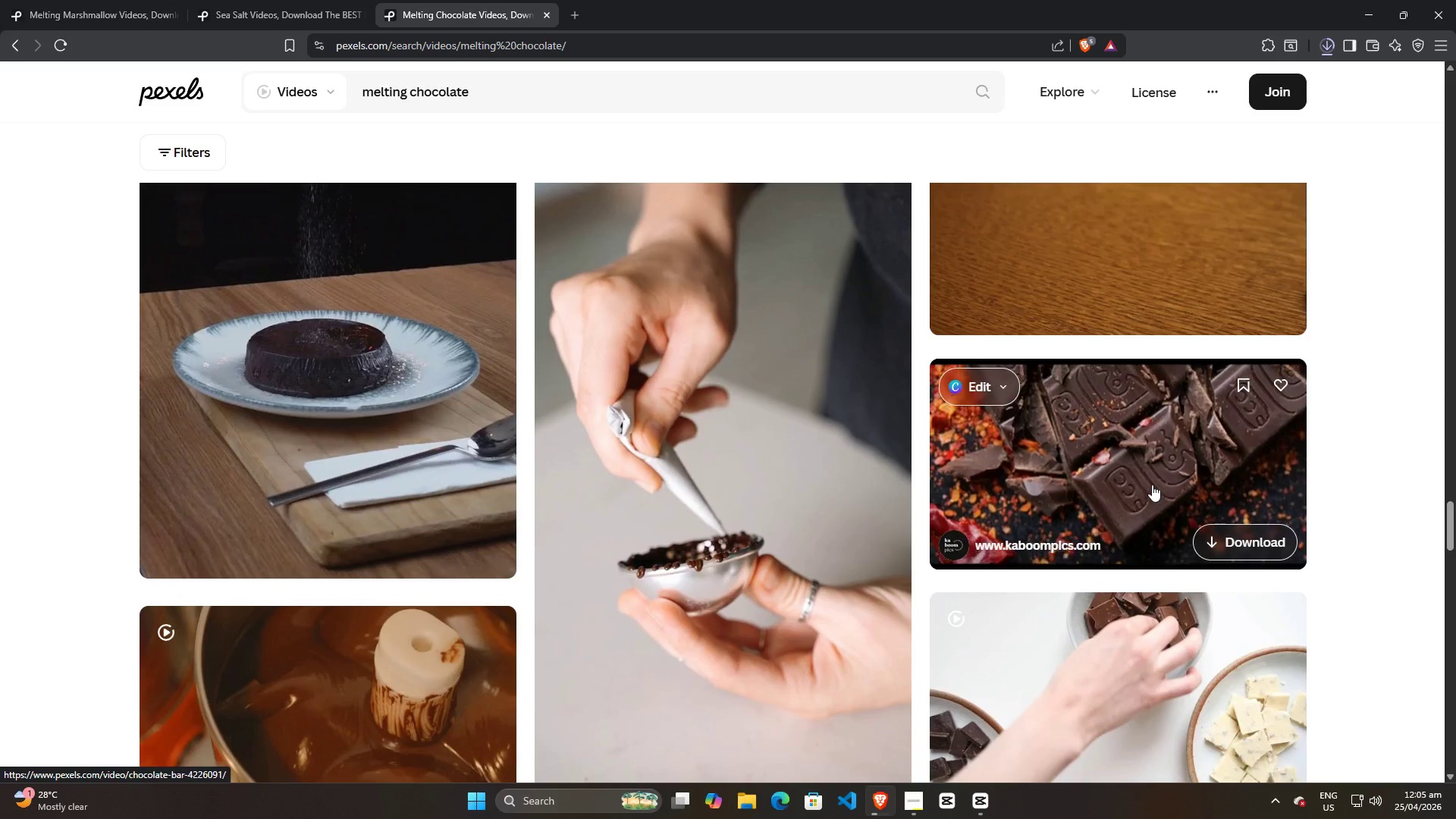 
scroll: coordinate [1149, 551], scroll_direction: down, amount: 16.0
 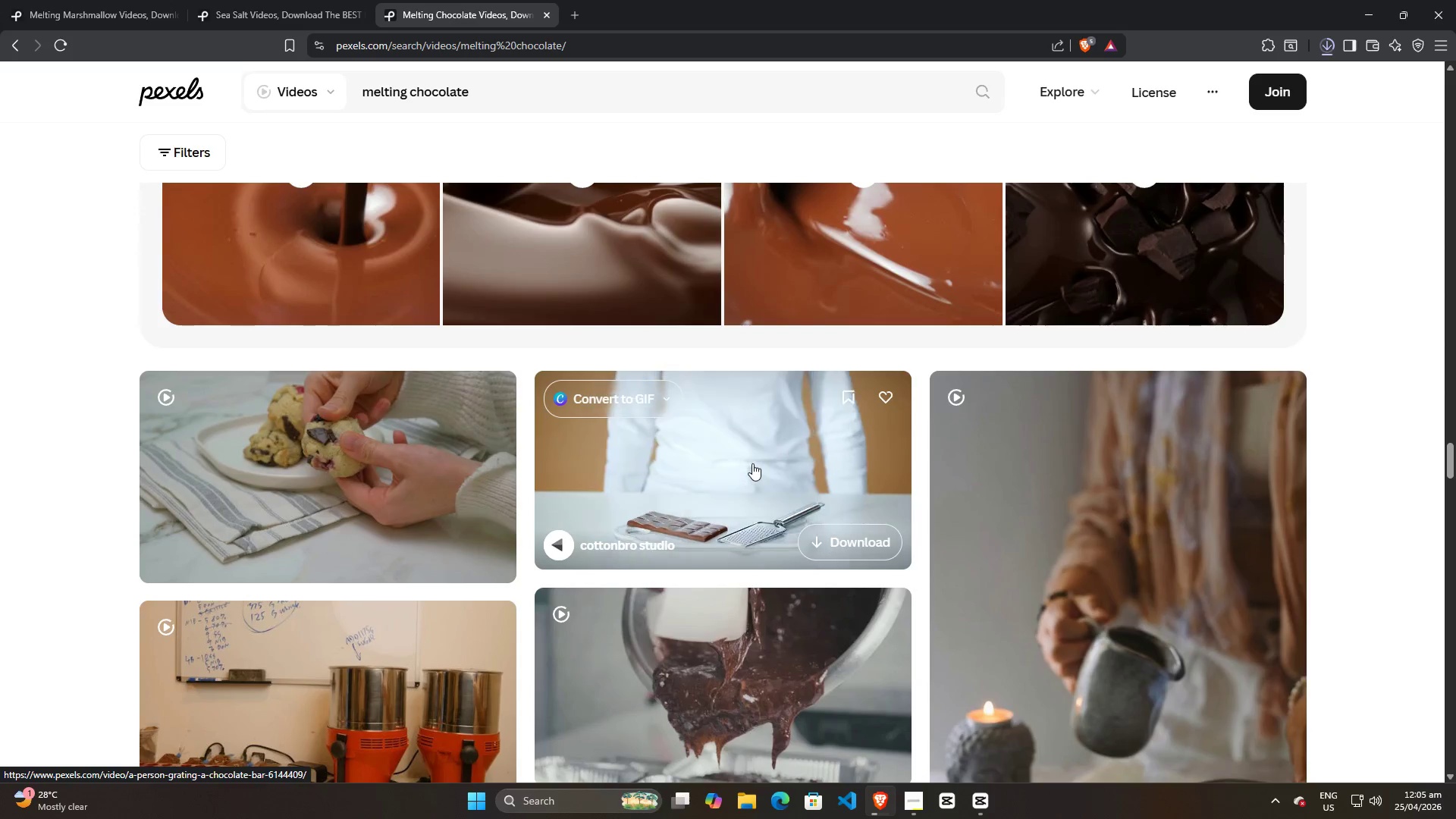 
mouse_move([390, 490])
 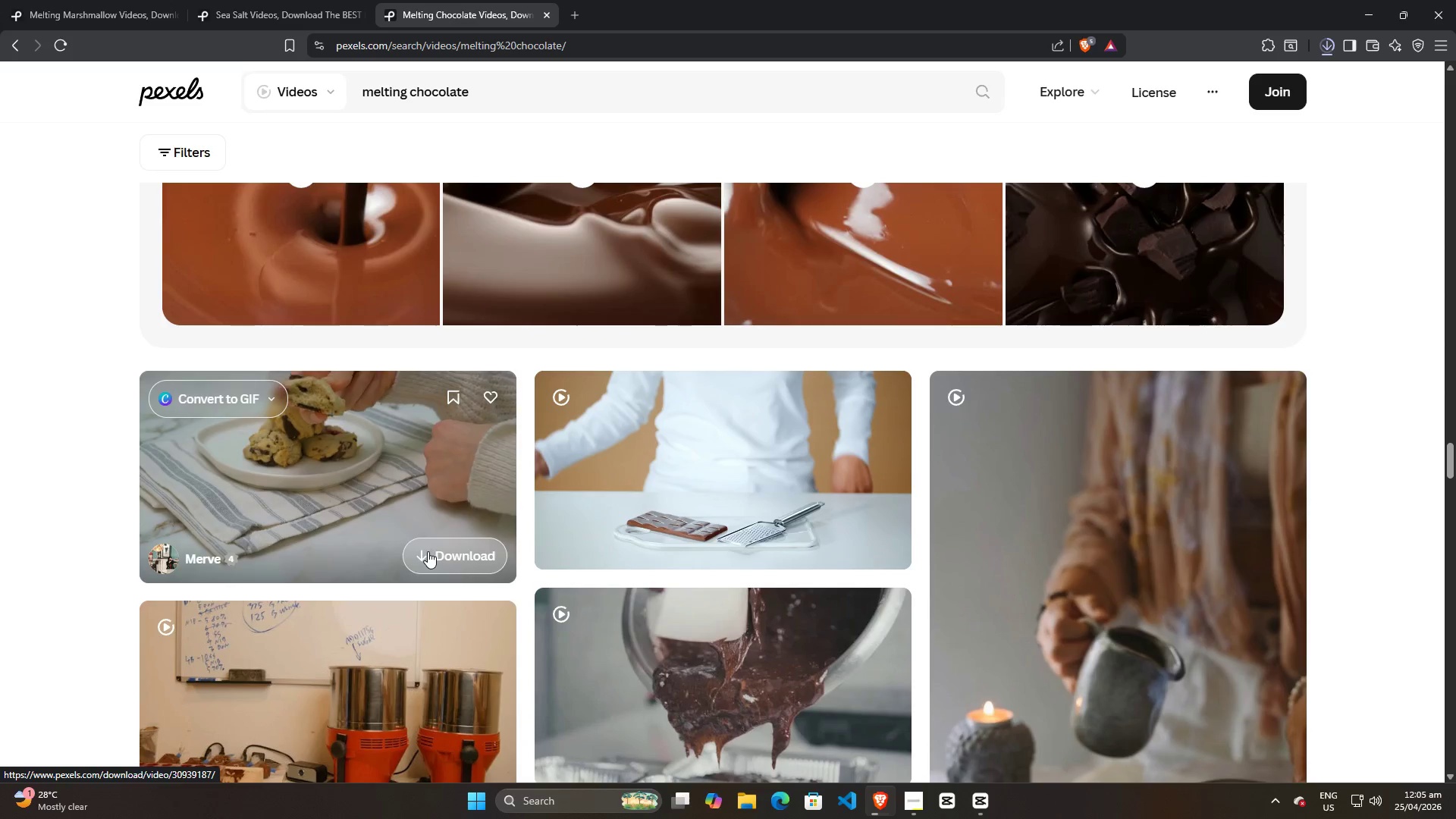 
left_click([428, 551])
 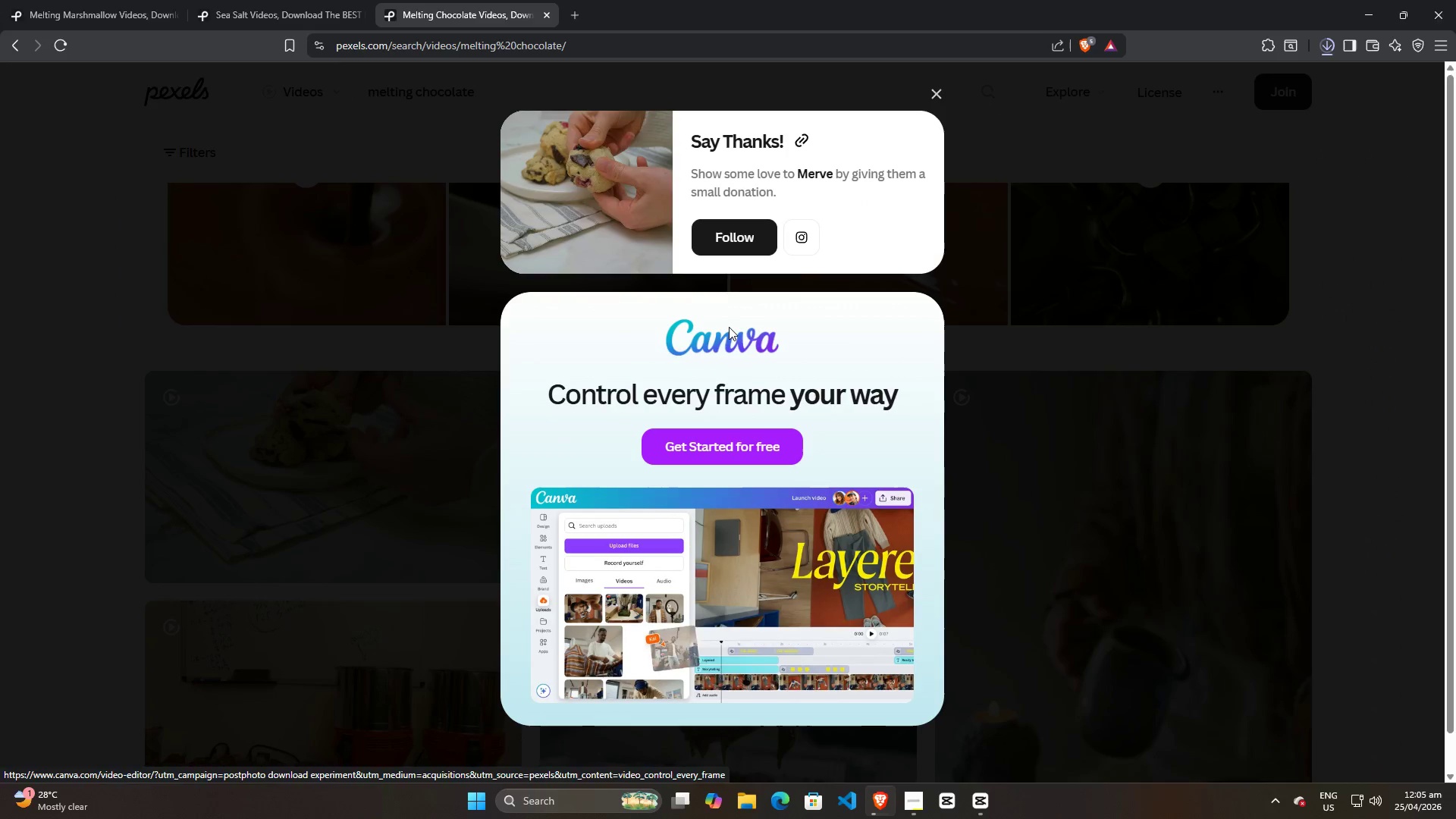 
left_click([610, 374])
 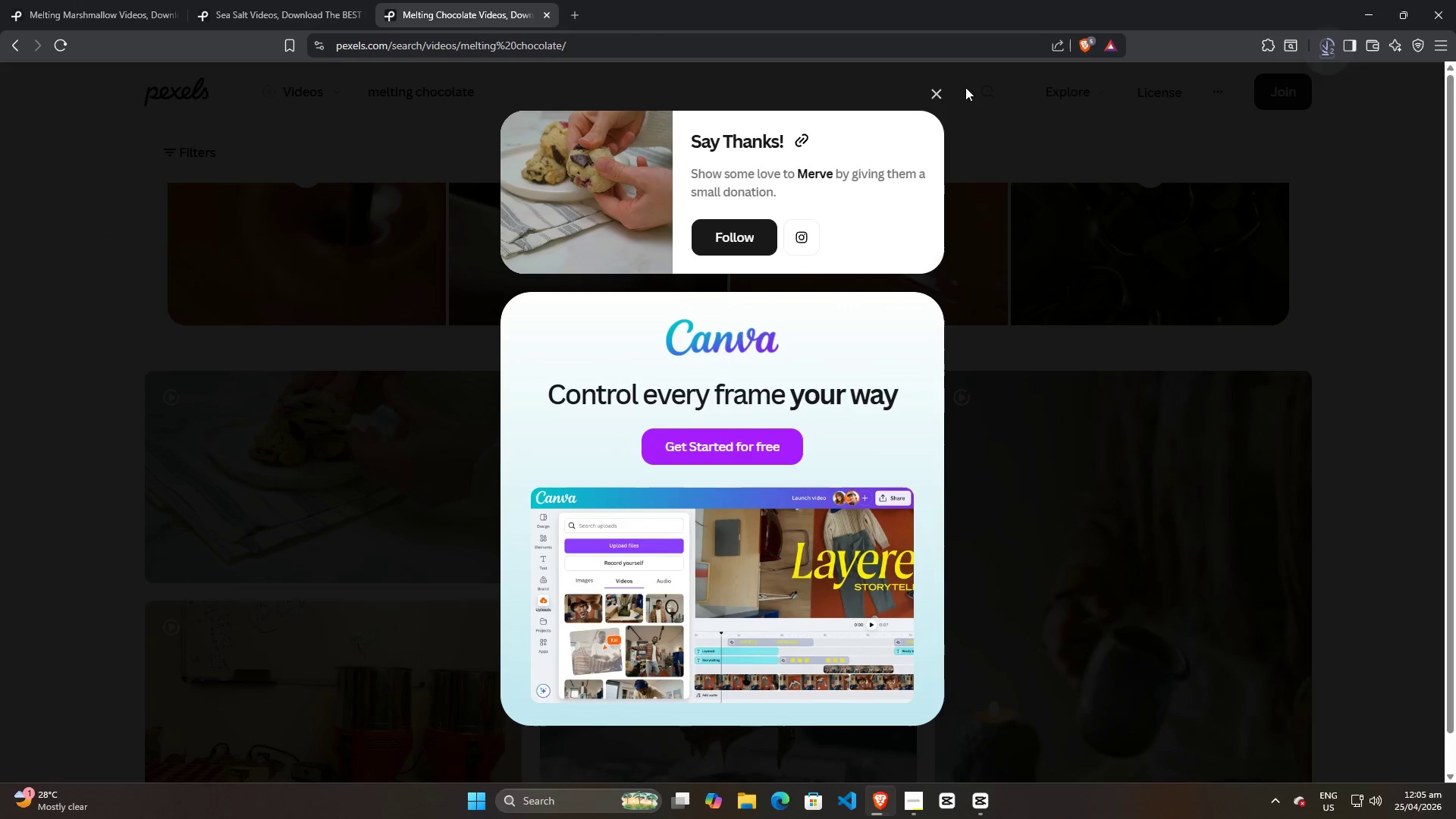 
left_click([936, 96])
 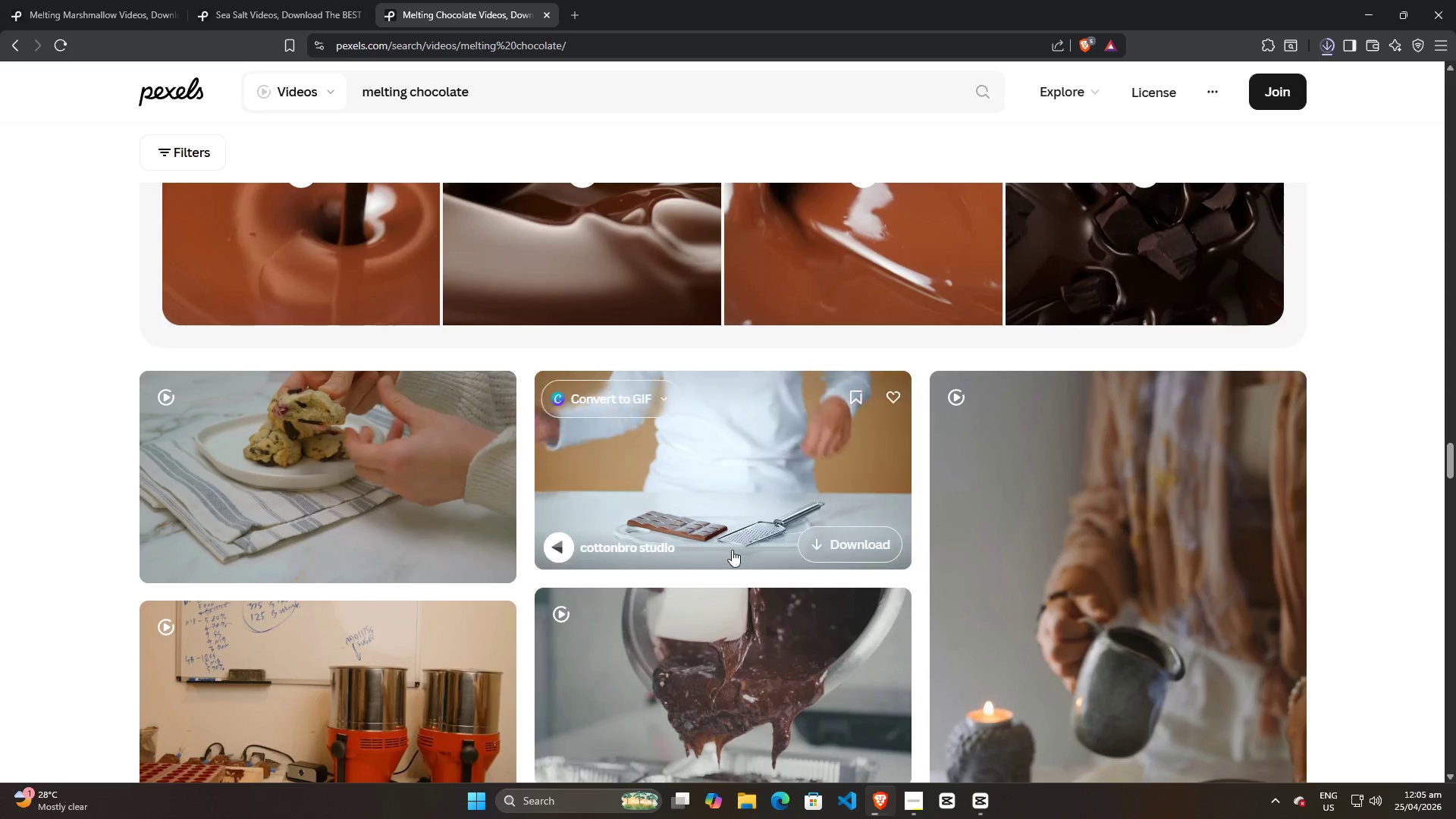 
scroll: coordinate [795, 496], scroll_direction: down, amount: 18.0
 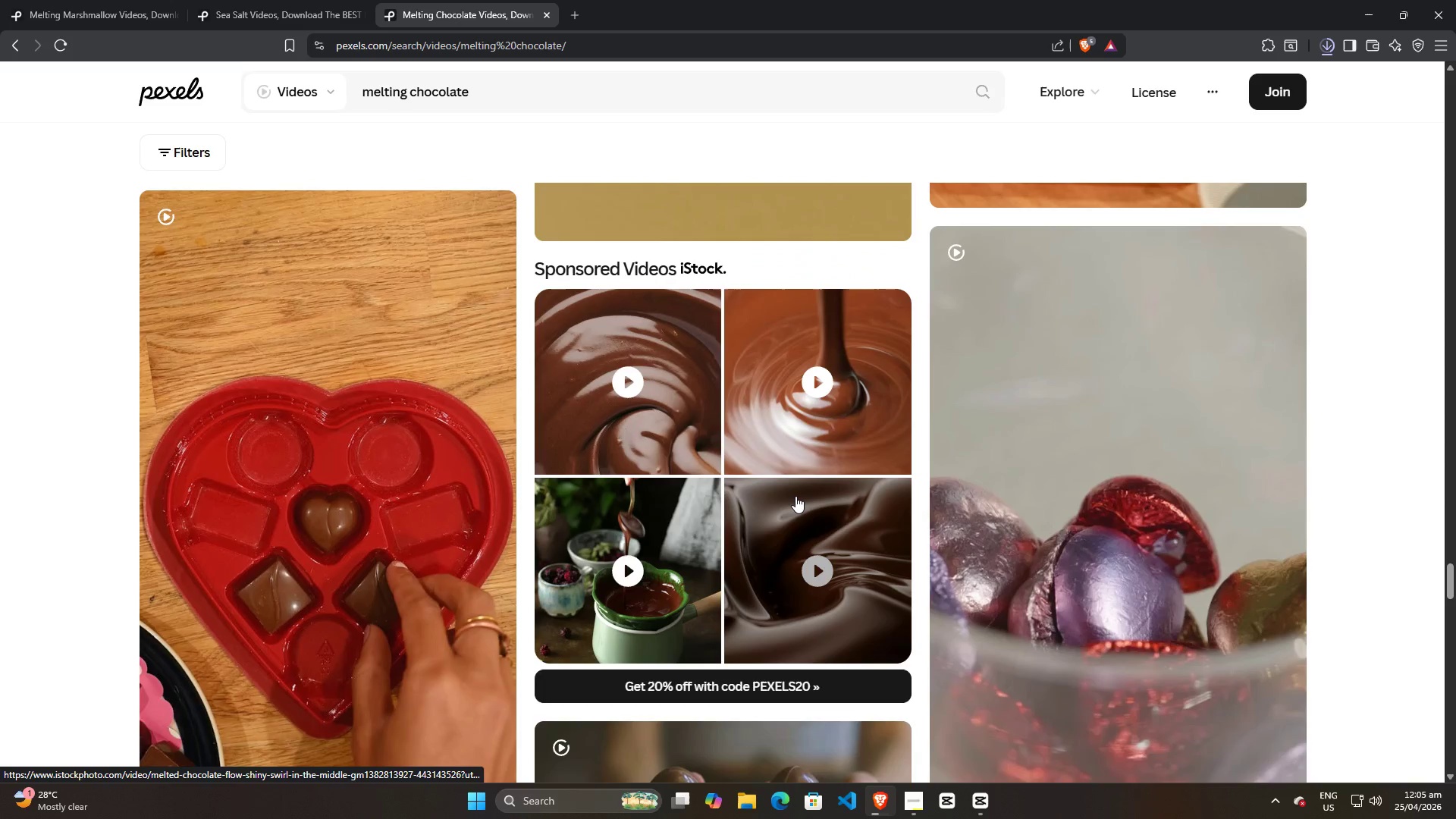 
scroll: coordinate [795, 496], scroll_direction: up, amount: 5.0
 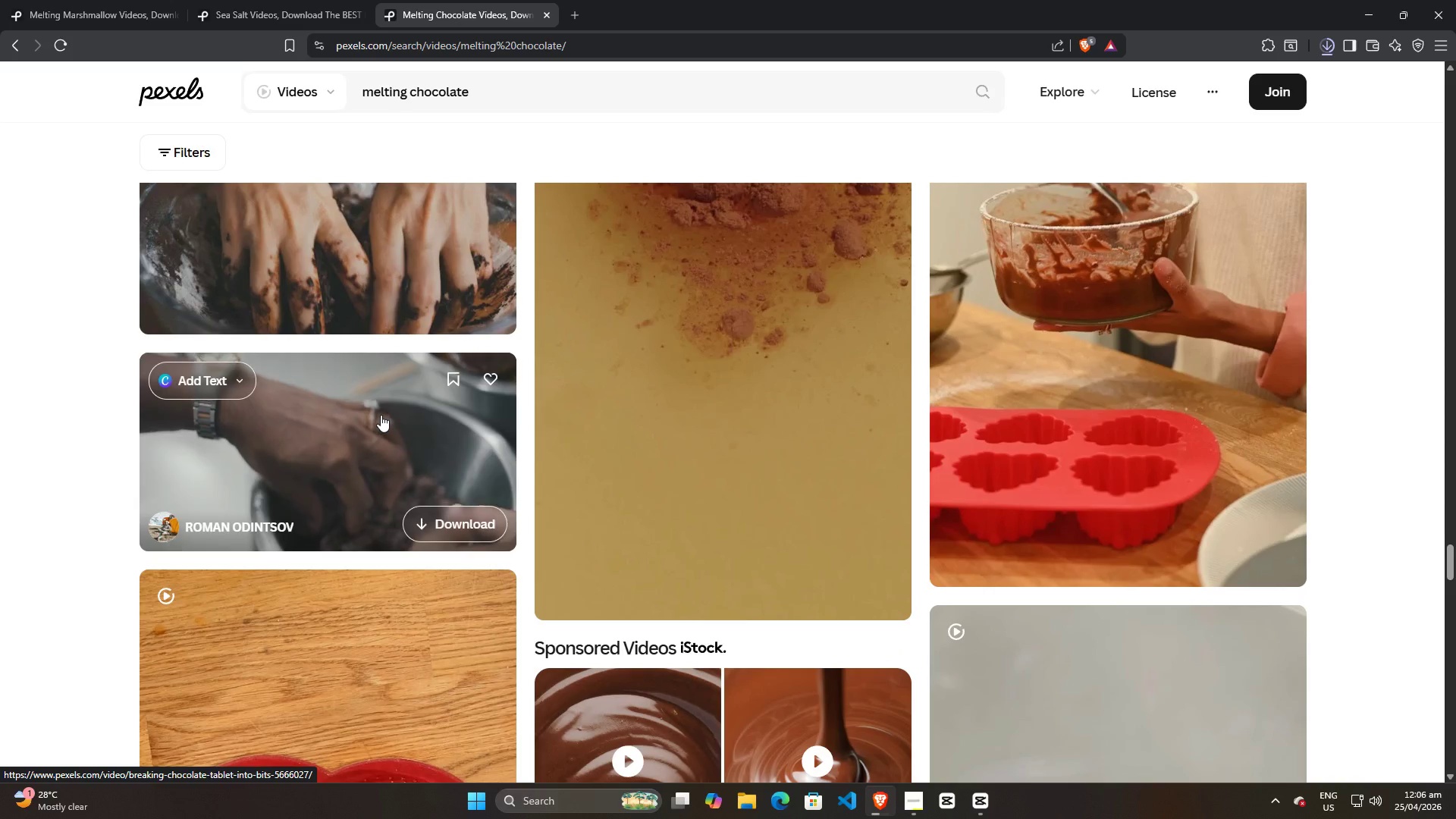 
wait(10.58)
 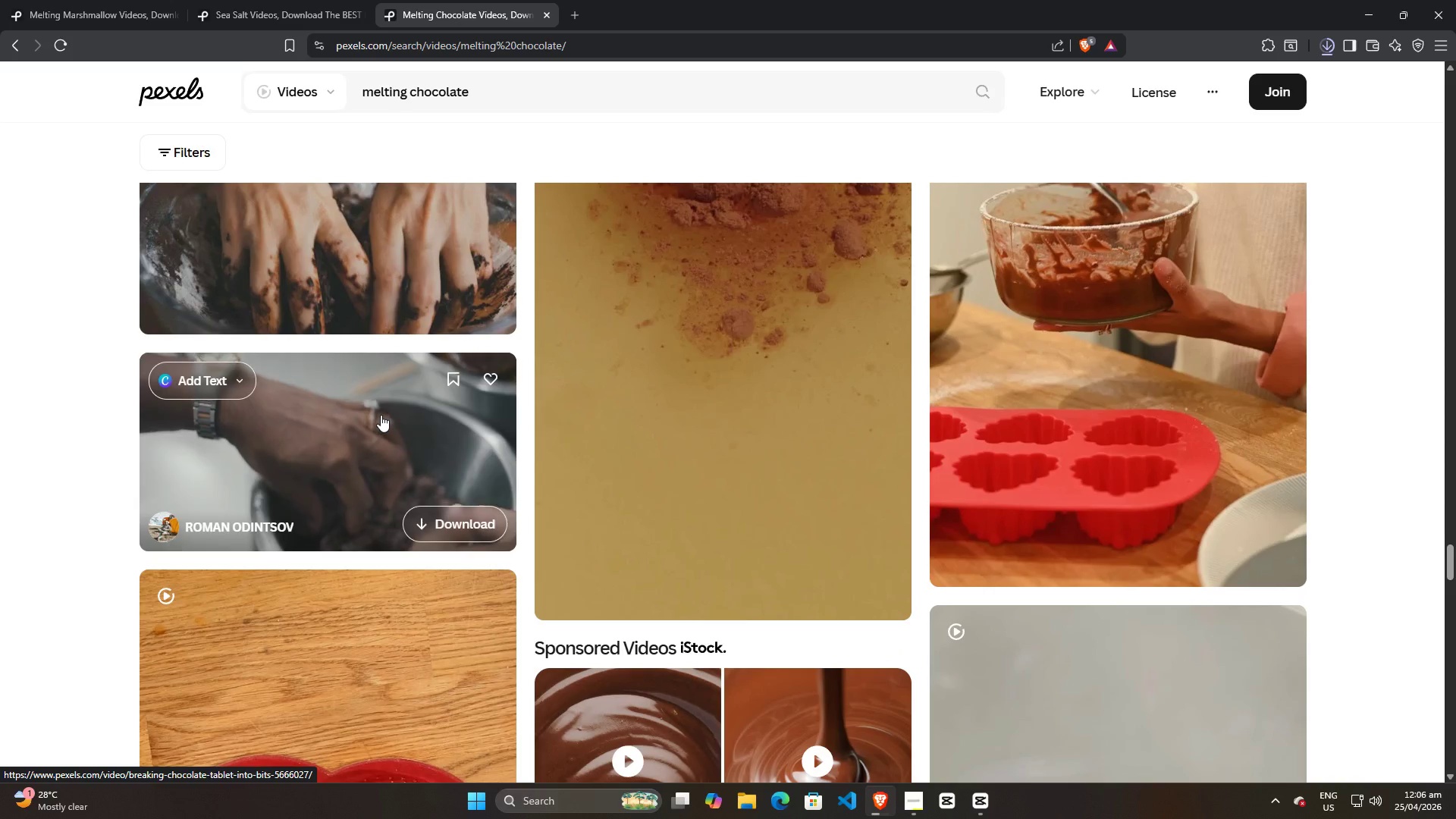 
left_click([389, 422])
 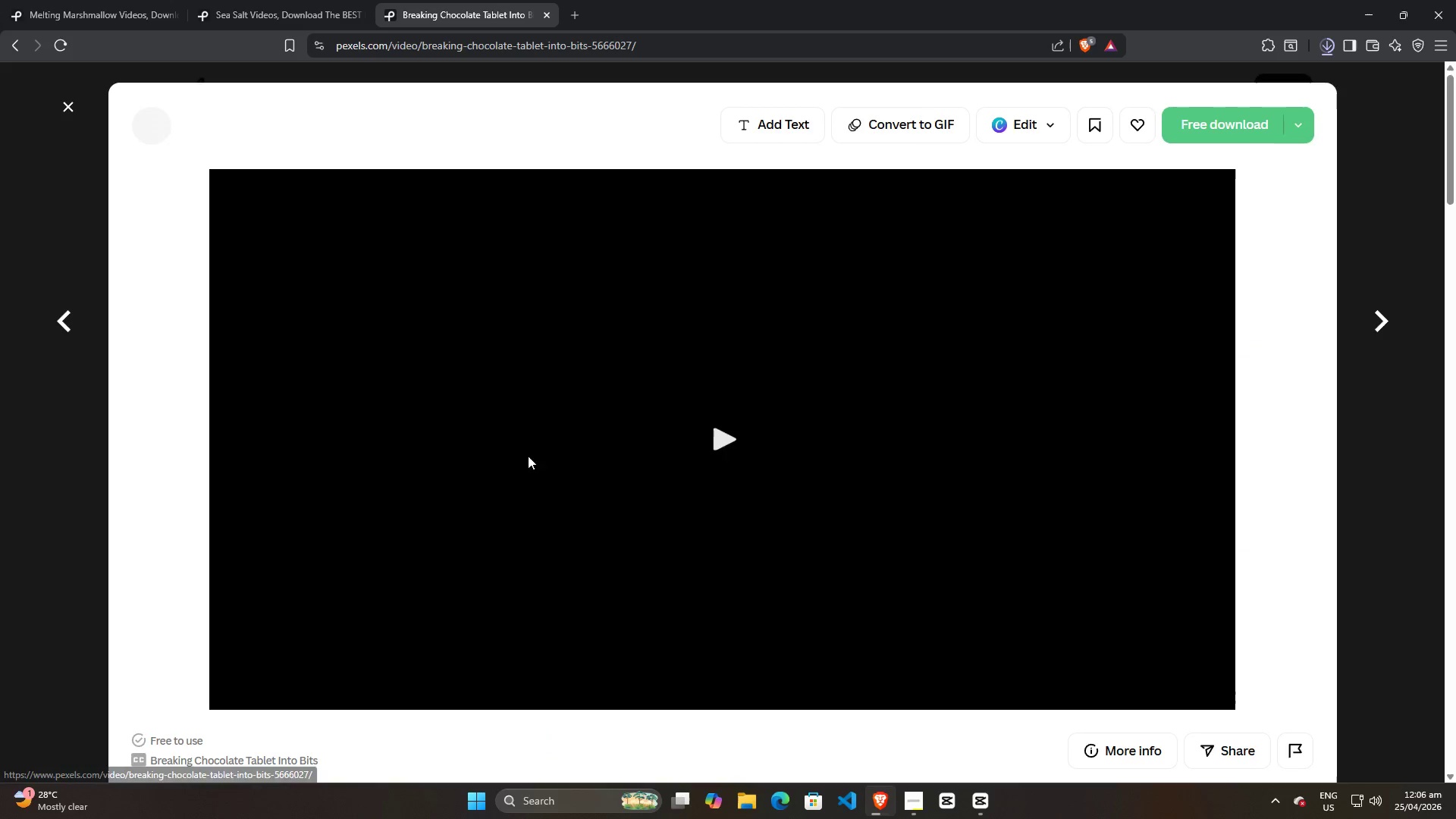 
scroll: coordinate [671, 501], scroll_direction: down, amount: 35.0
 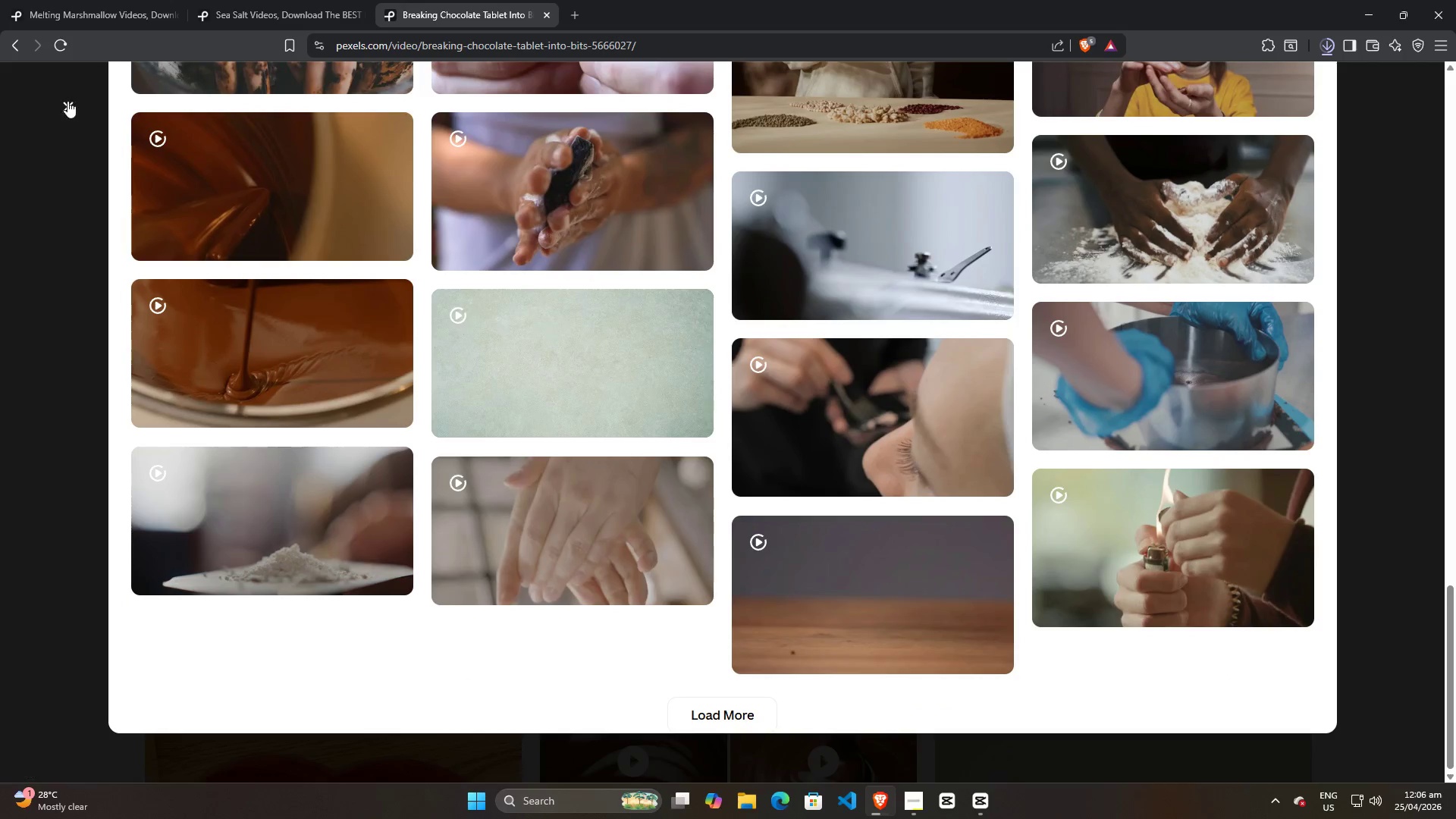 
left_click([66, 104])
 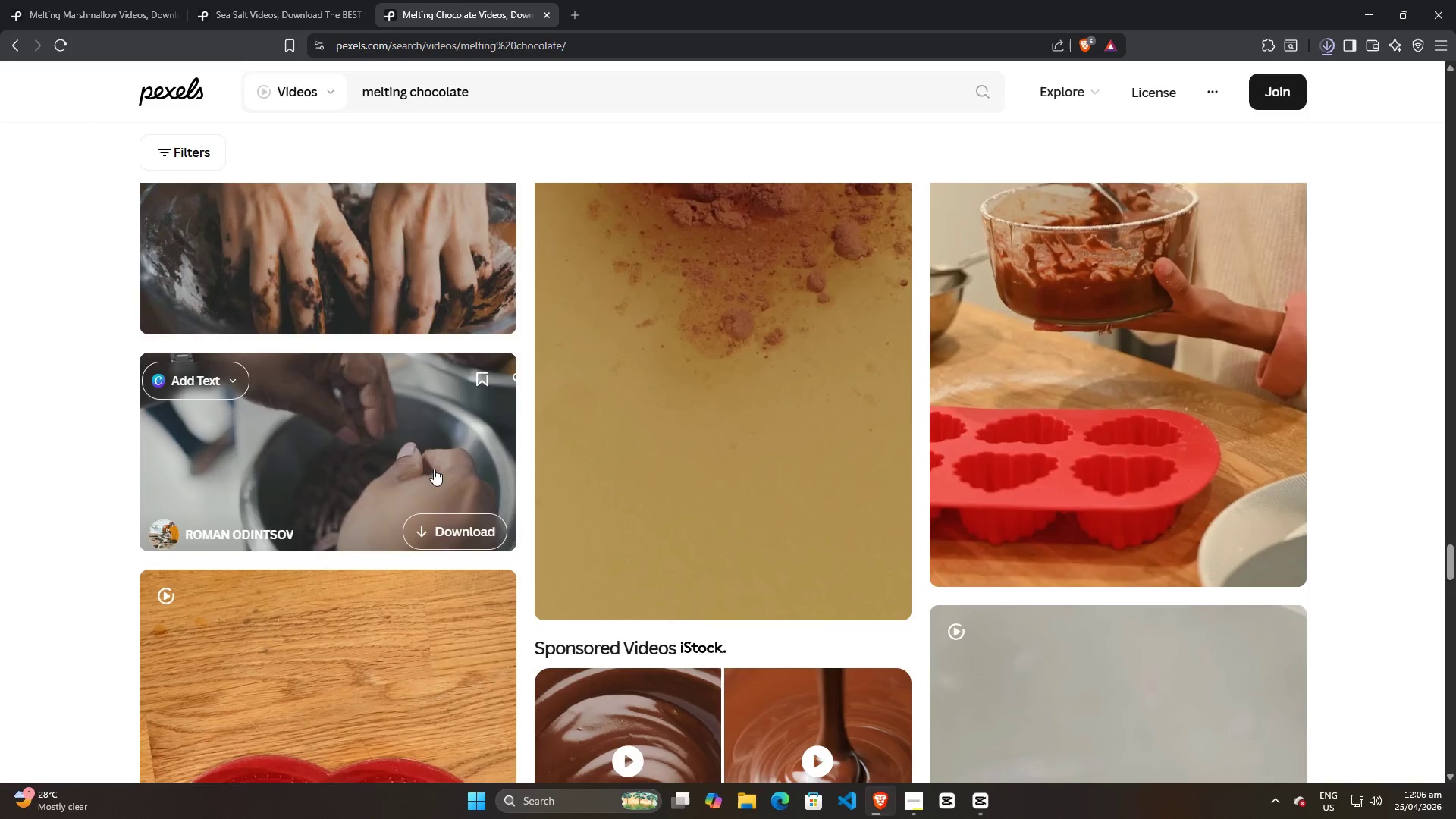 
scroll: coordinate [435, 472], scroll_direction: down, amount: 15.0
 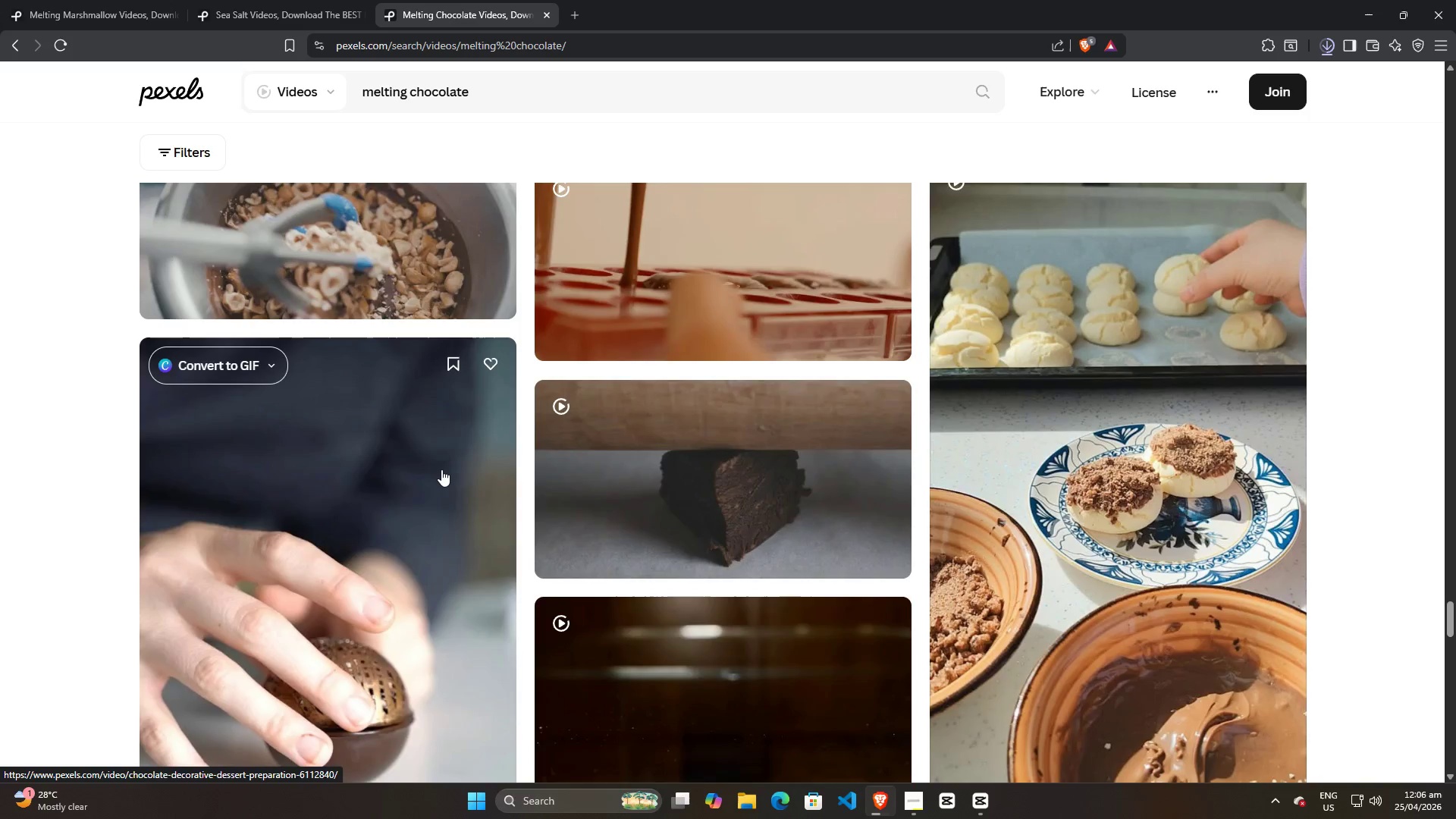 
scroll: coordinate [442, 469], scroll_direction: up, amount: 6.0
 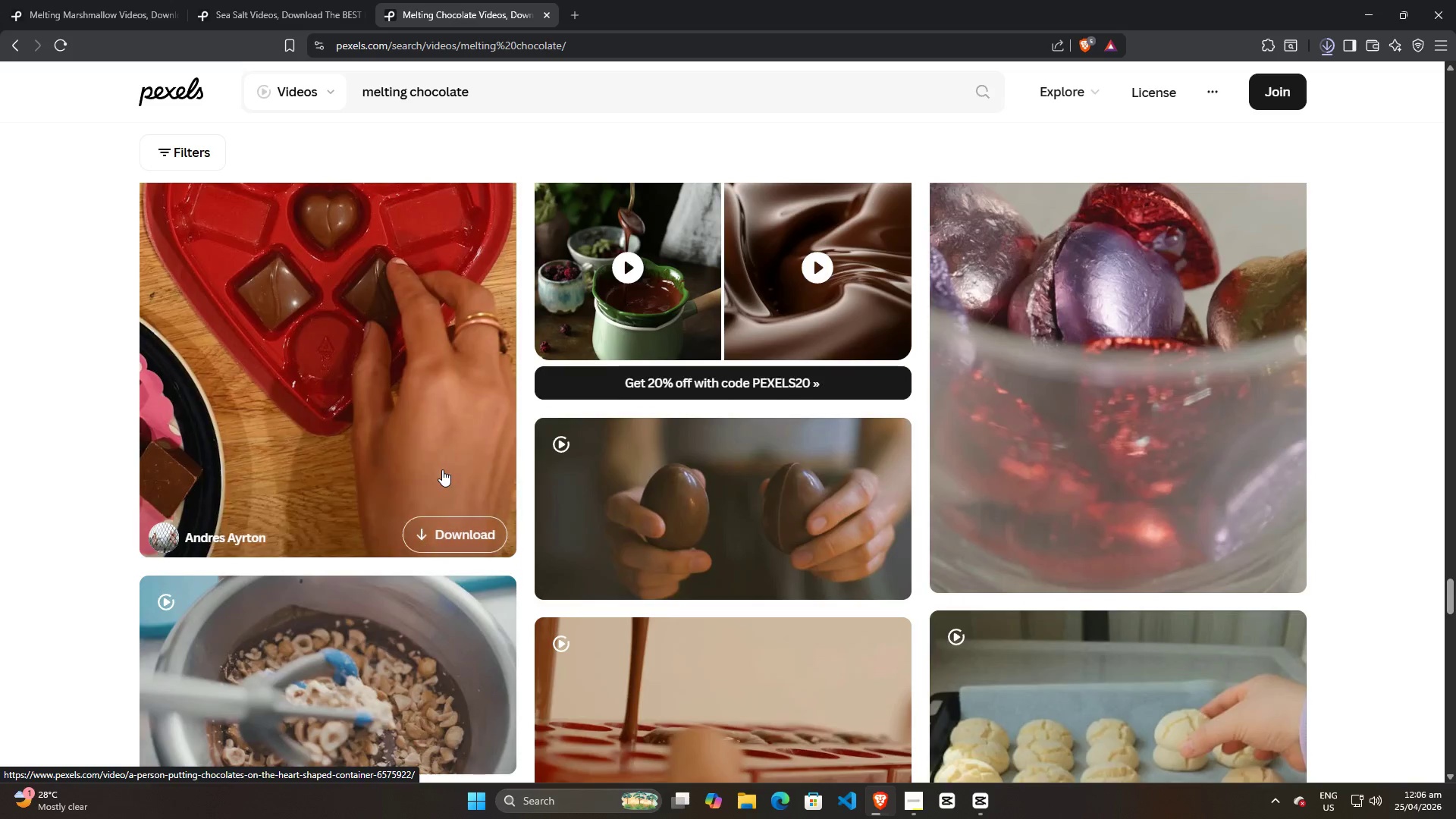 
scroll: coordinate [443, 469], scroll_direction: down, amount: 14.0
 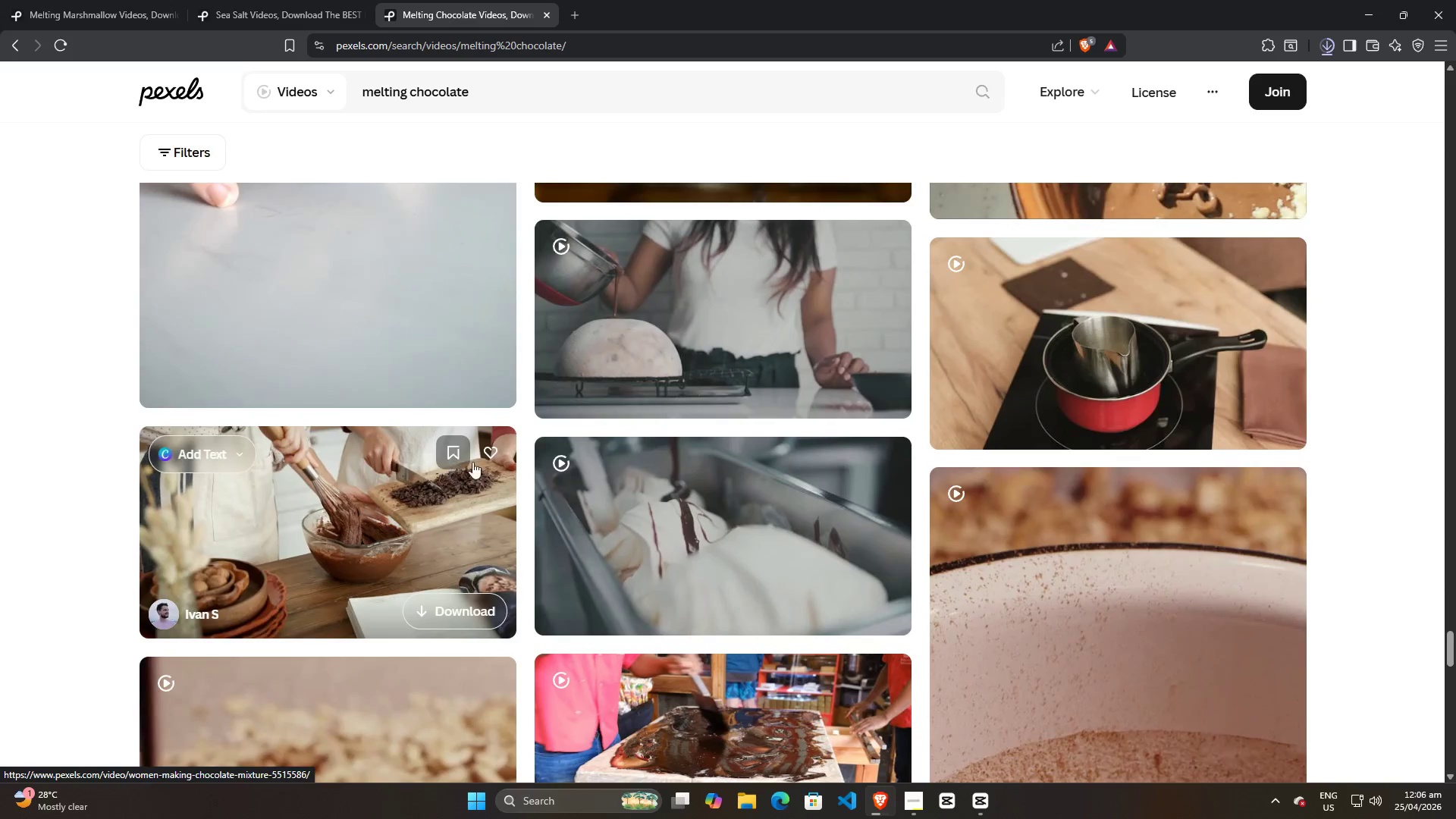 
scroll: coordinate [587, 471], scroll_direction: up, amount: 7.0
 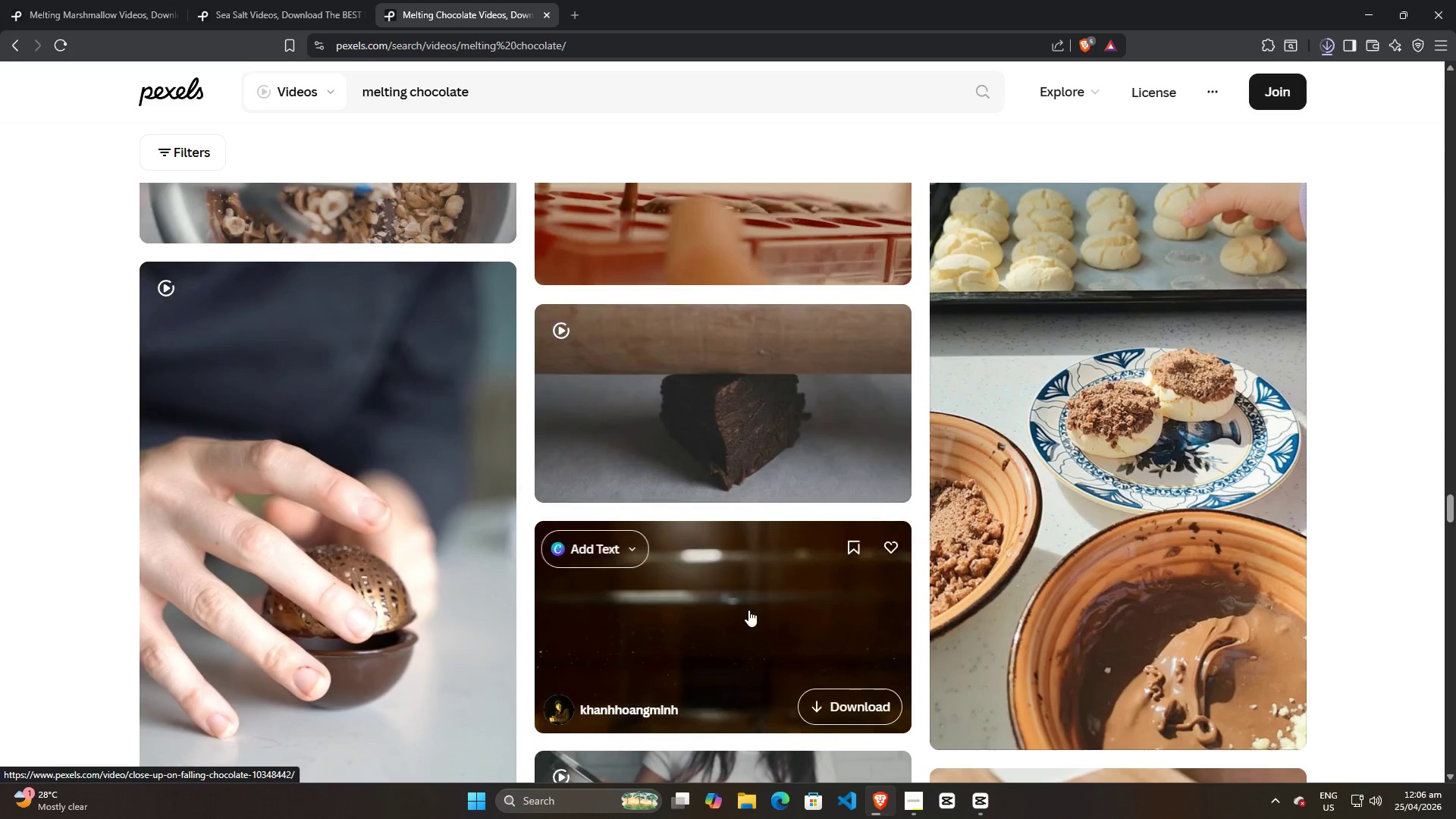 
scroll: coordinate [748, 610], scroll_direction: down, amount: 2.0
 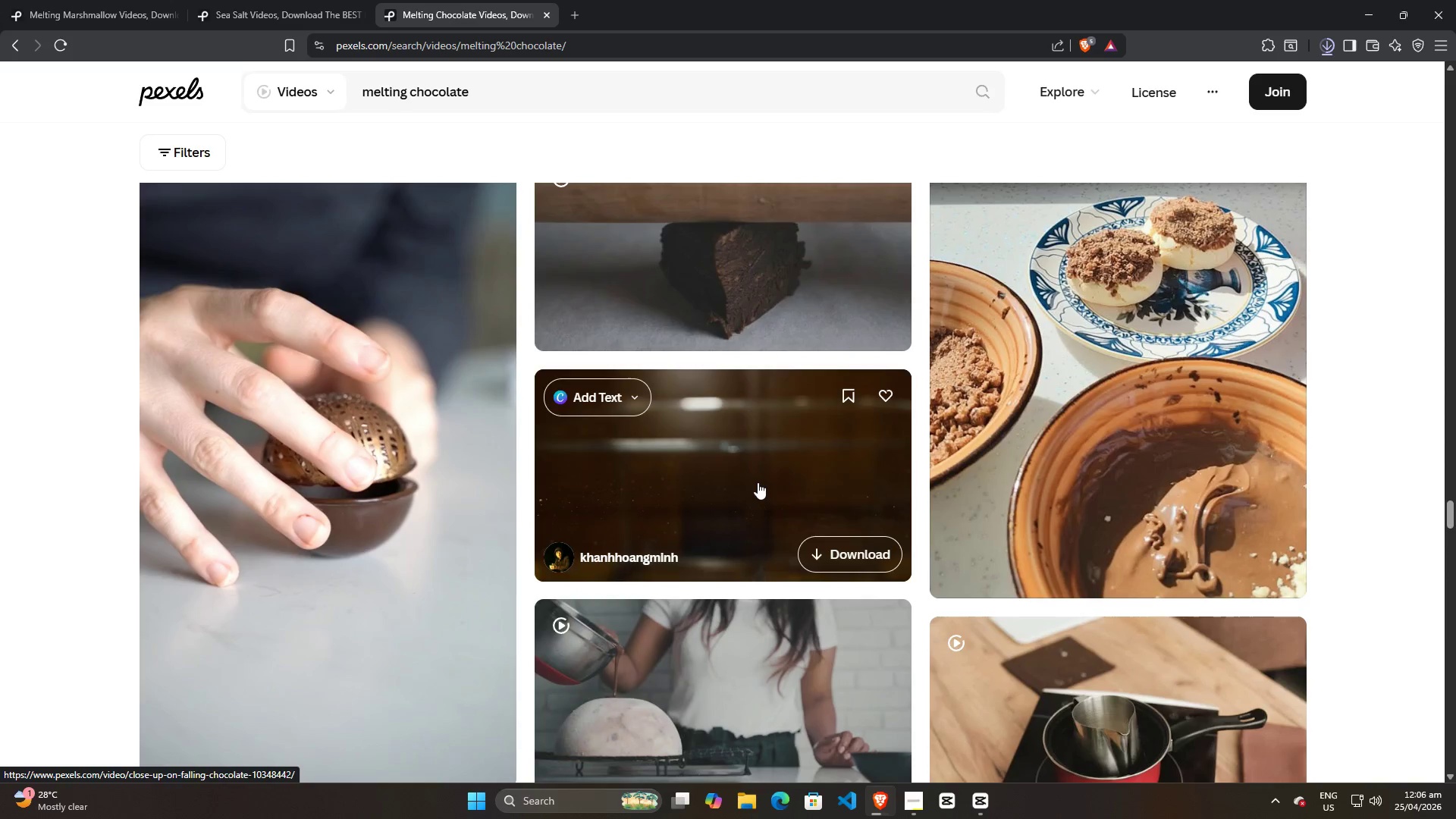 
scroll: coordinate [758, 482], scroll_direction: up, amount: 3.0
 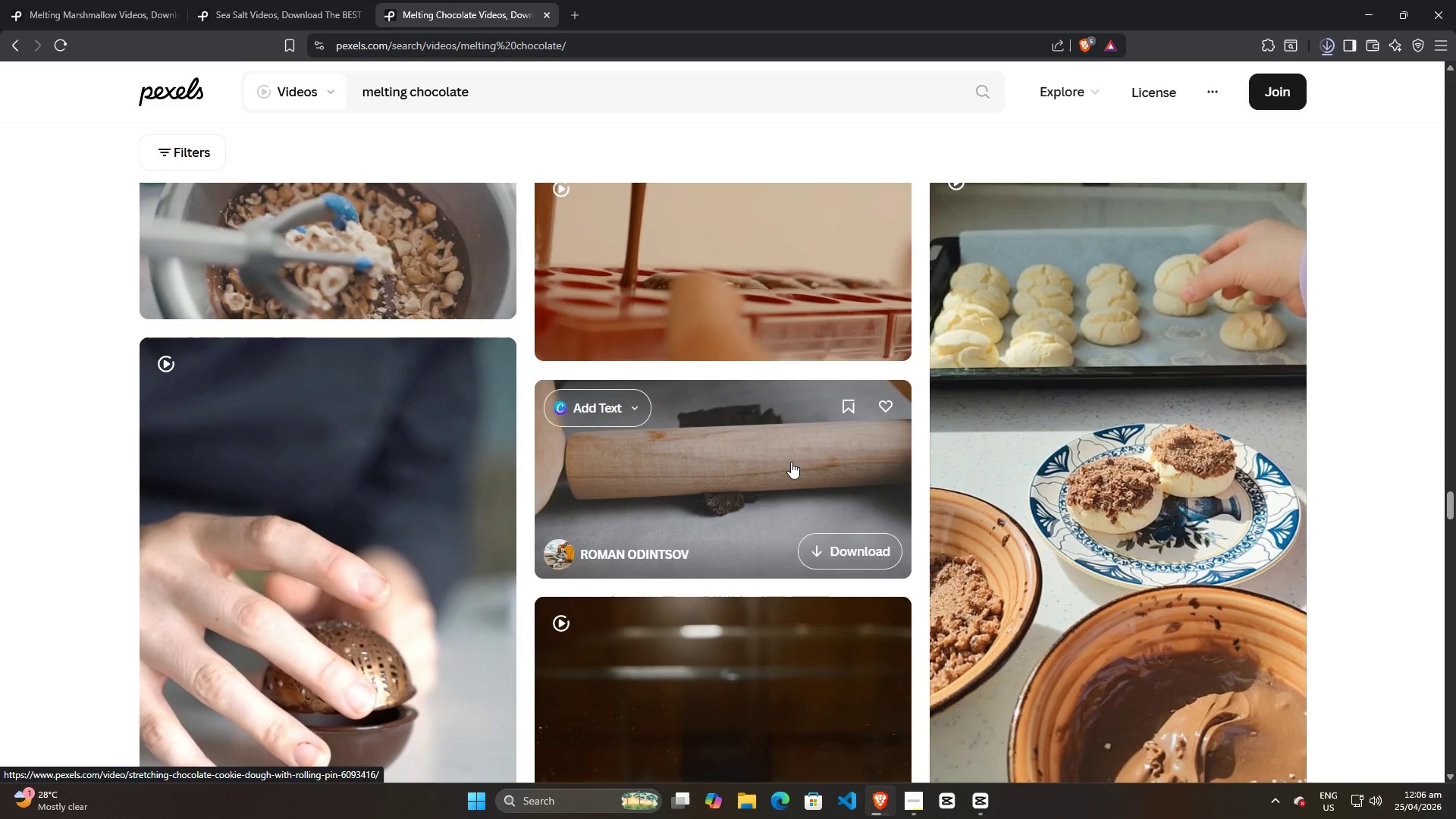 
wait(12.57)
 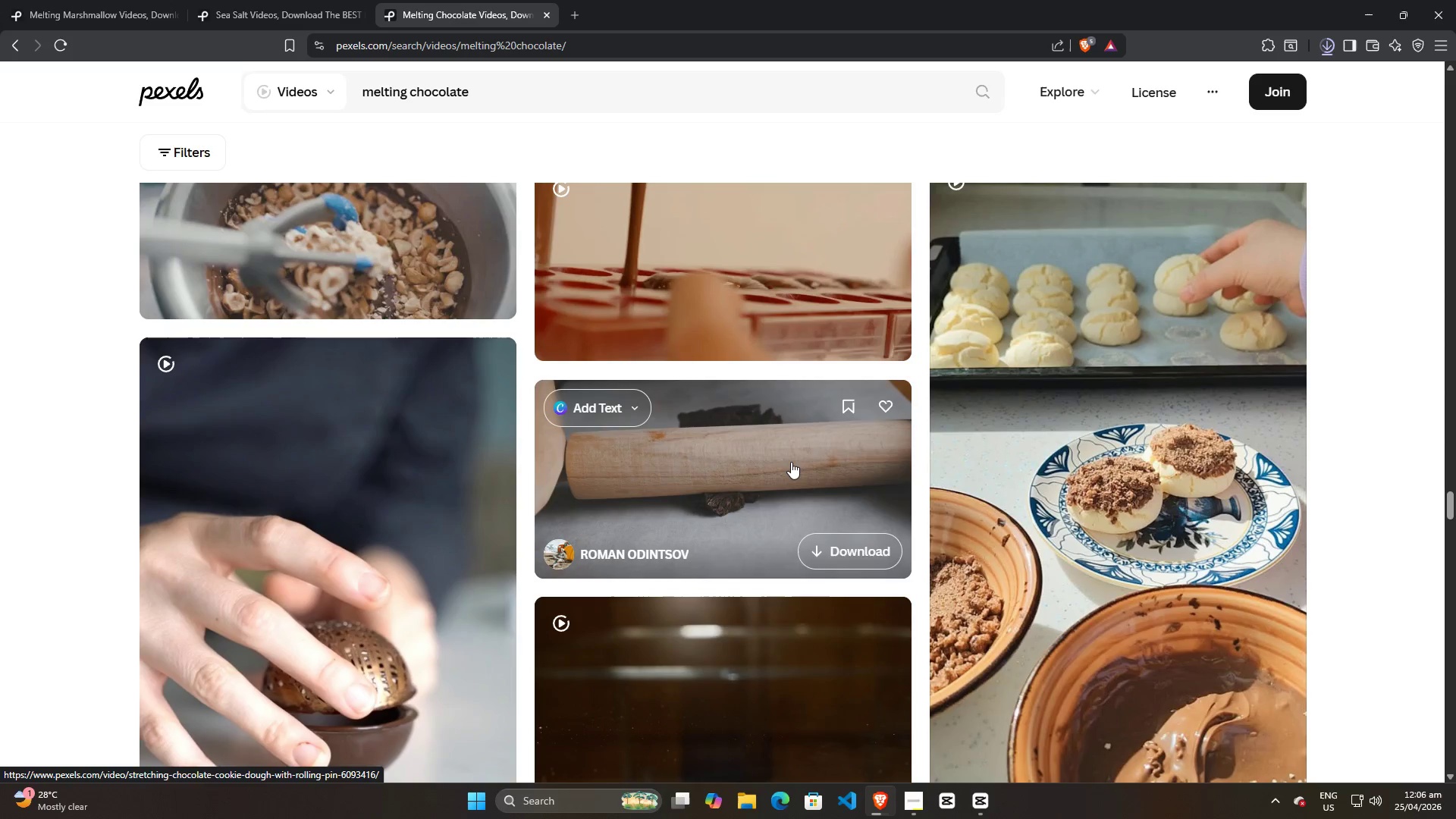 
scroll: coordinate [791, 462], scroll_direction: down, amount: 10.0
 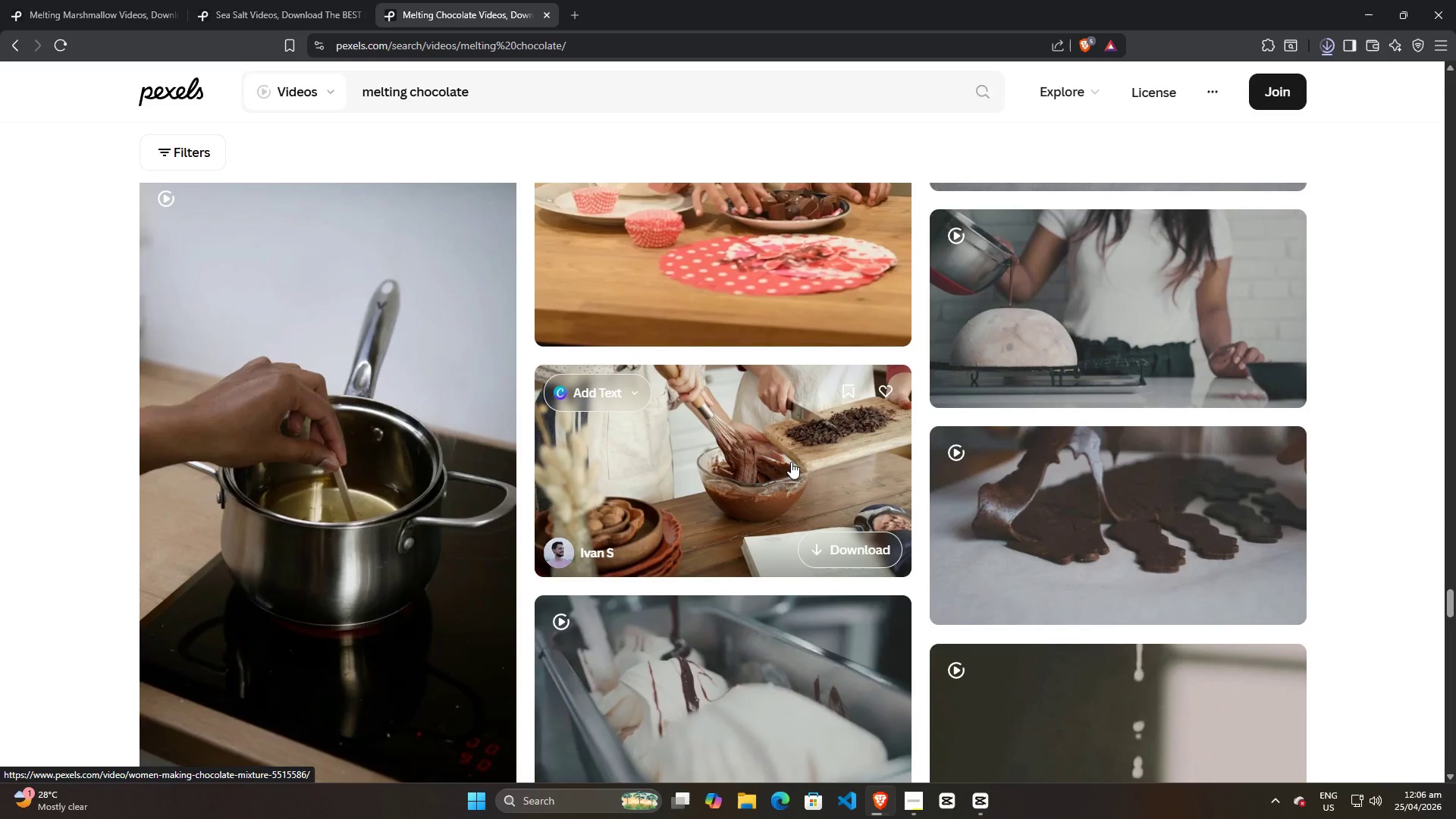 
left_click([1331, 52])